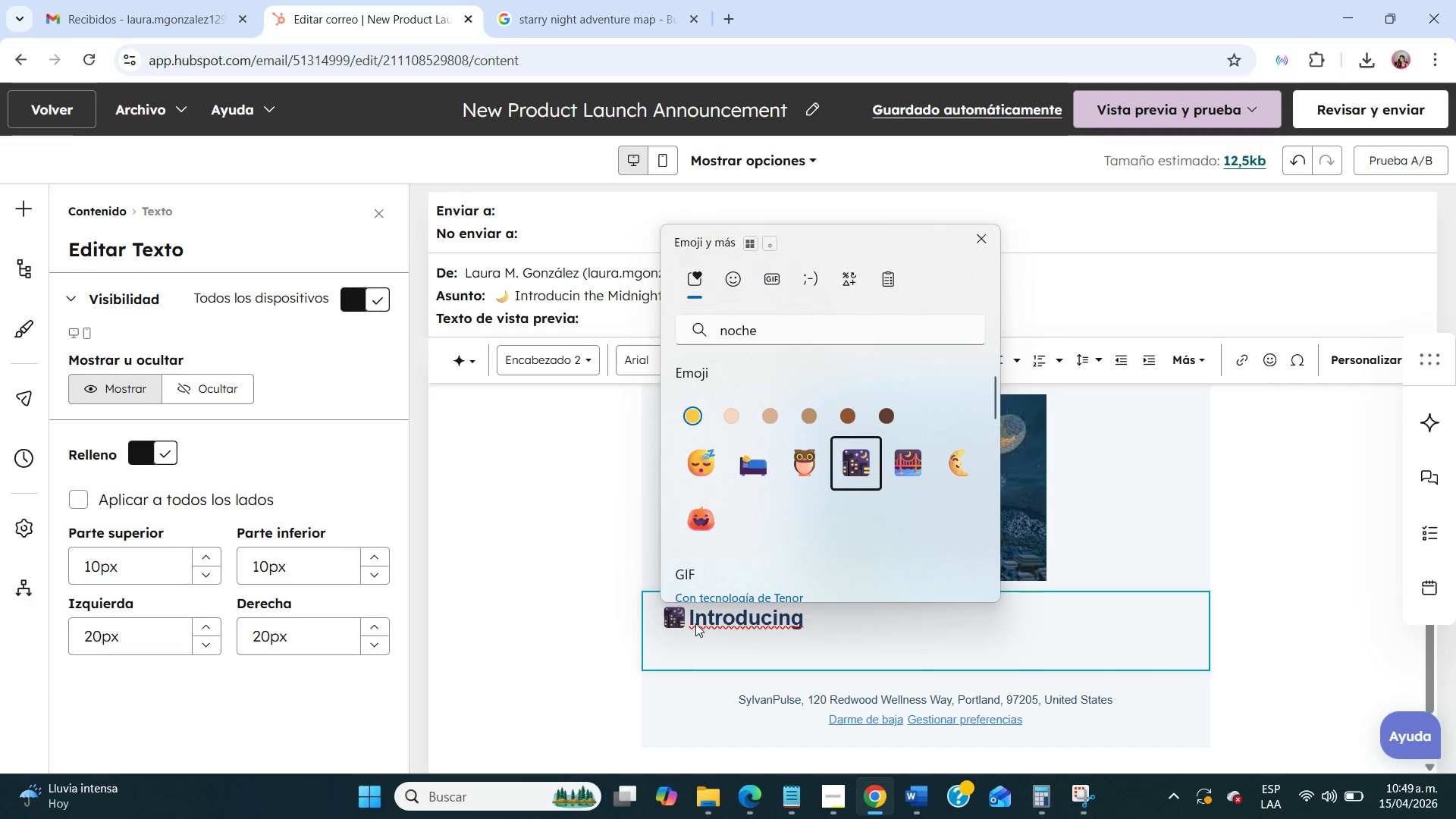 
key(Space)
 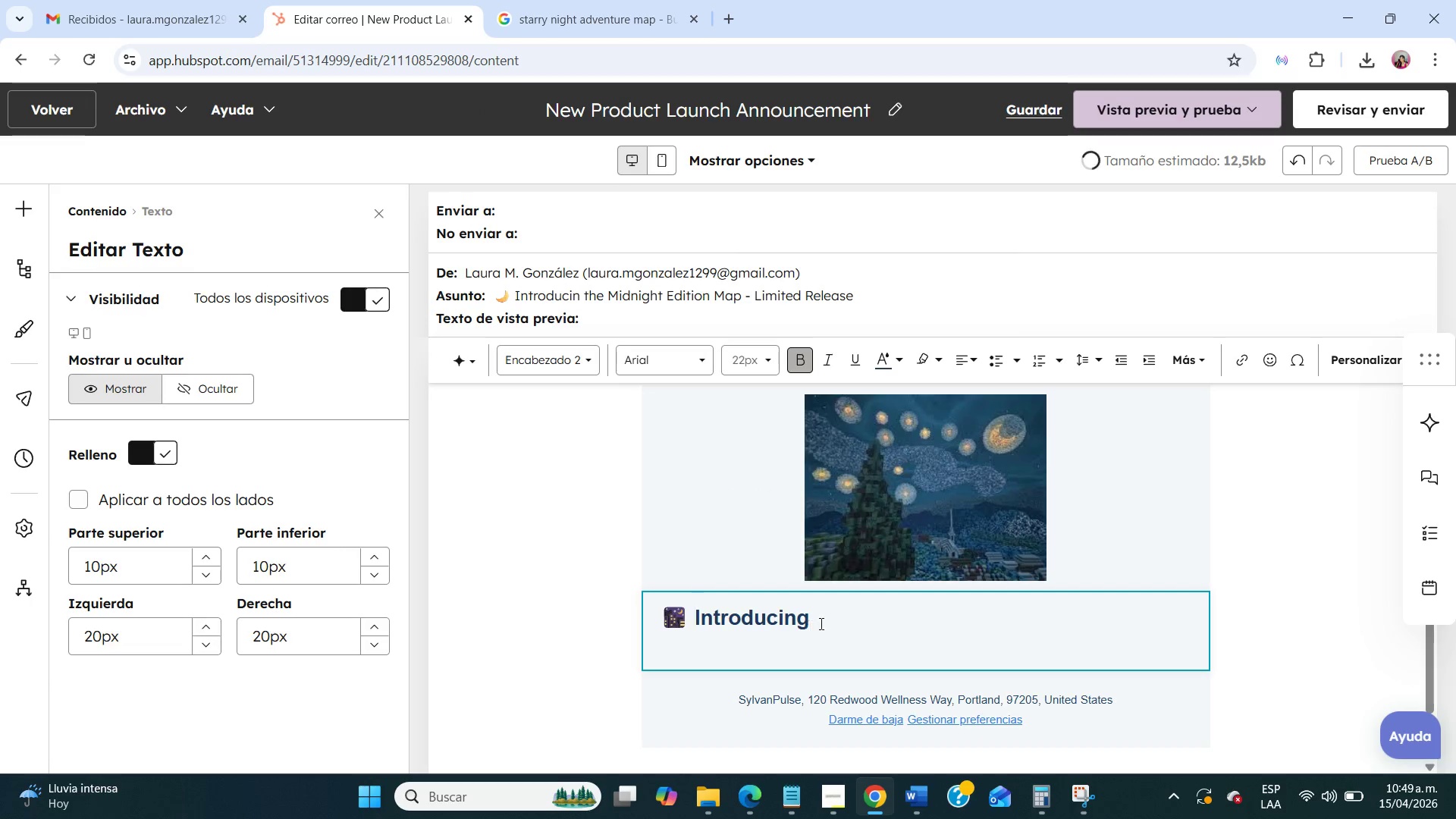 
left_click([837, 619])
 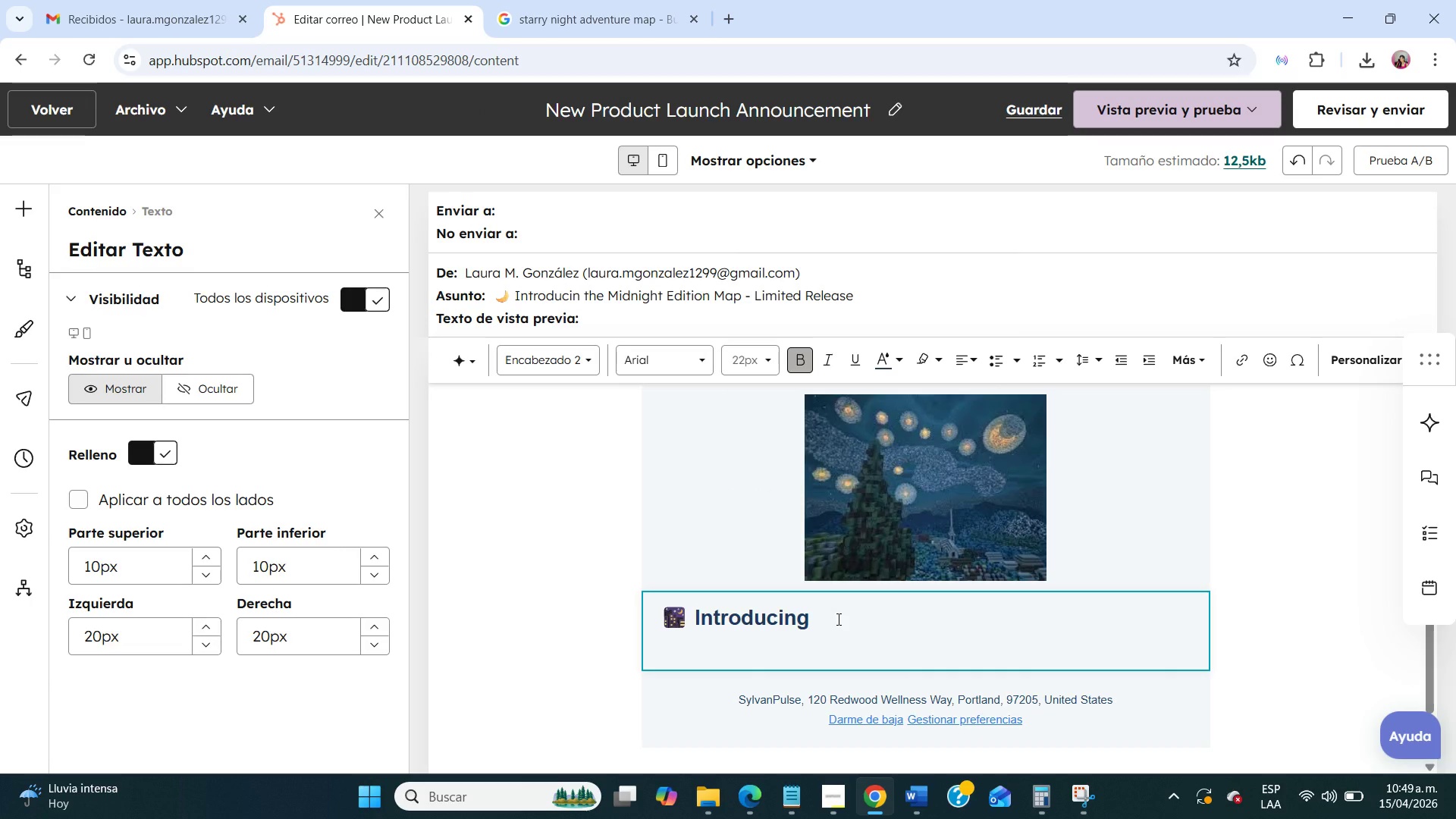 
type( the Midnight Edii)
key(Backspace)
type(tion map)
key(Backspace)
key(Backspace)
key(Backspace)
type(Map)
 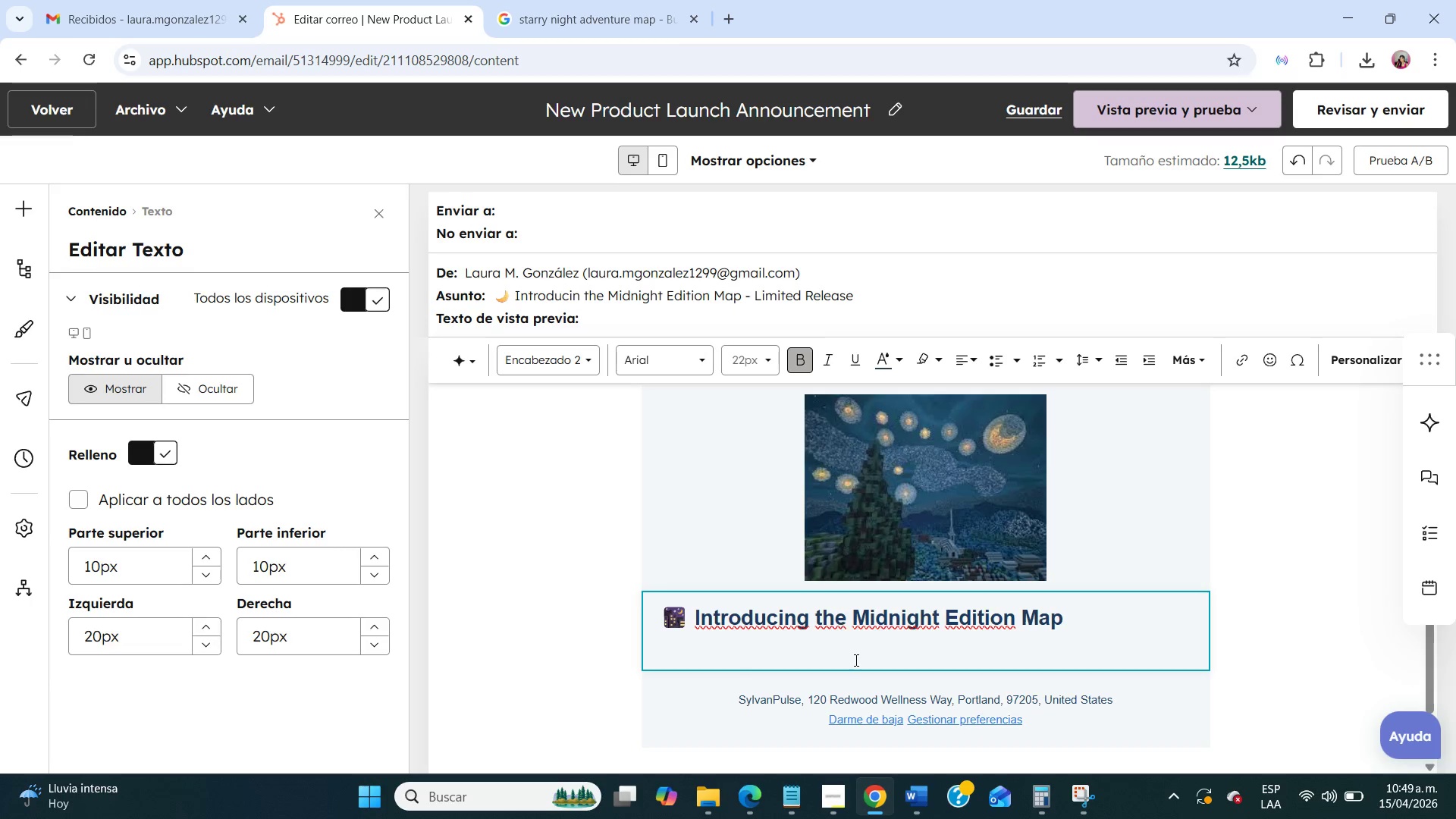 
left_click([855, 660])
 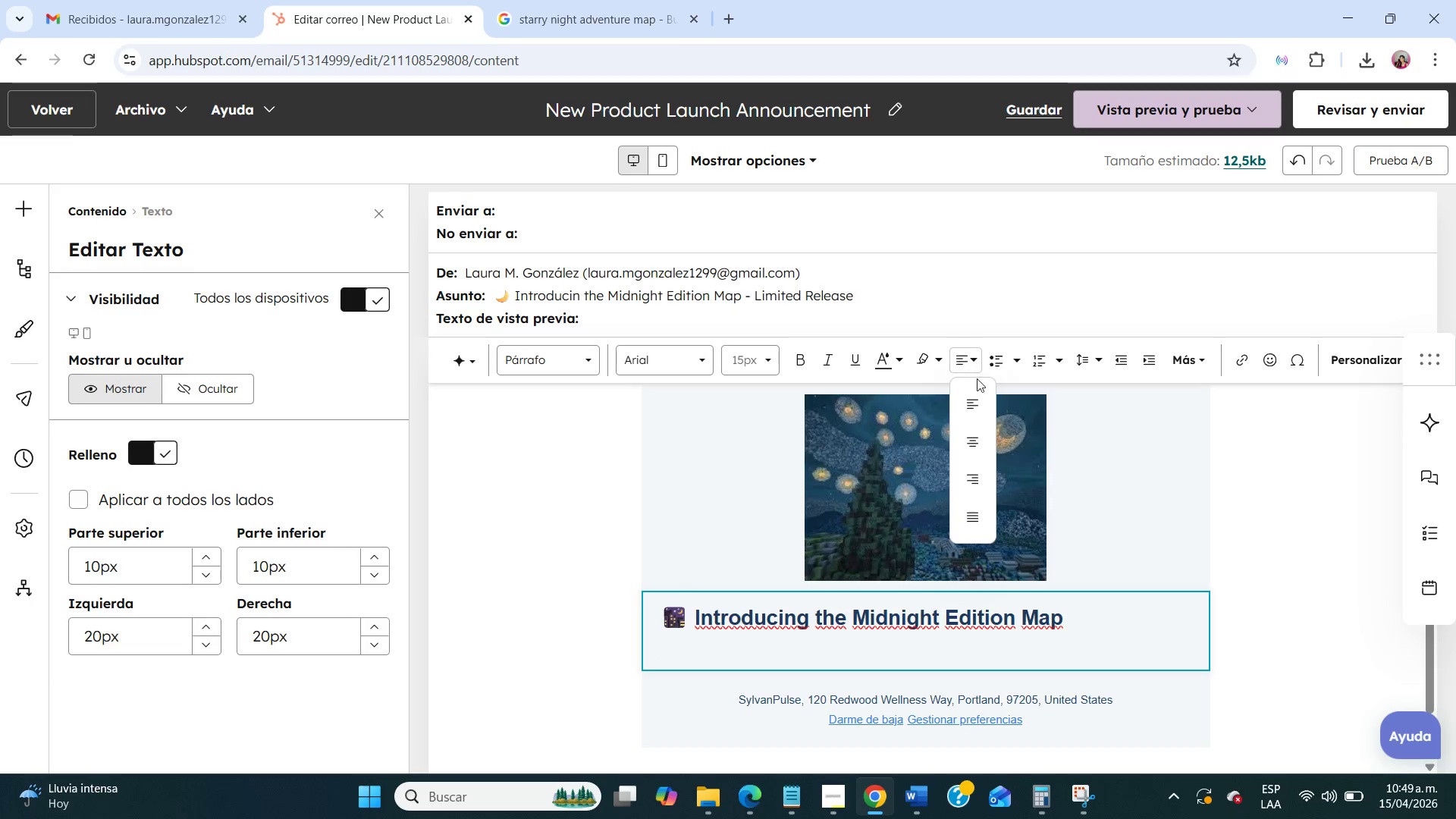 
left_click([972, 441])
 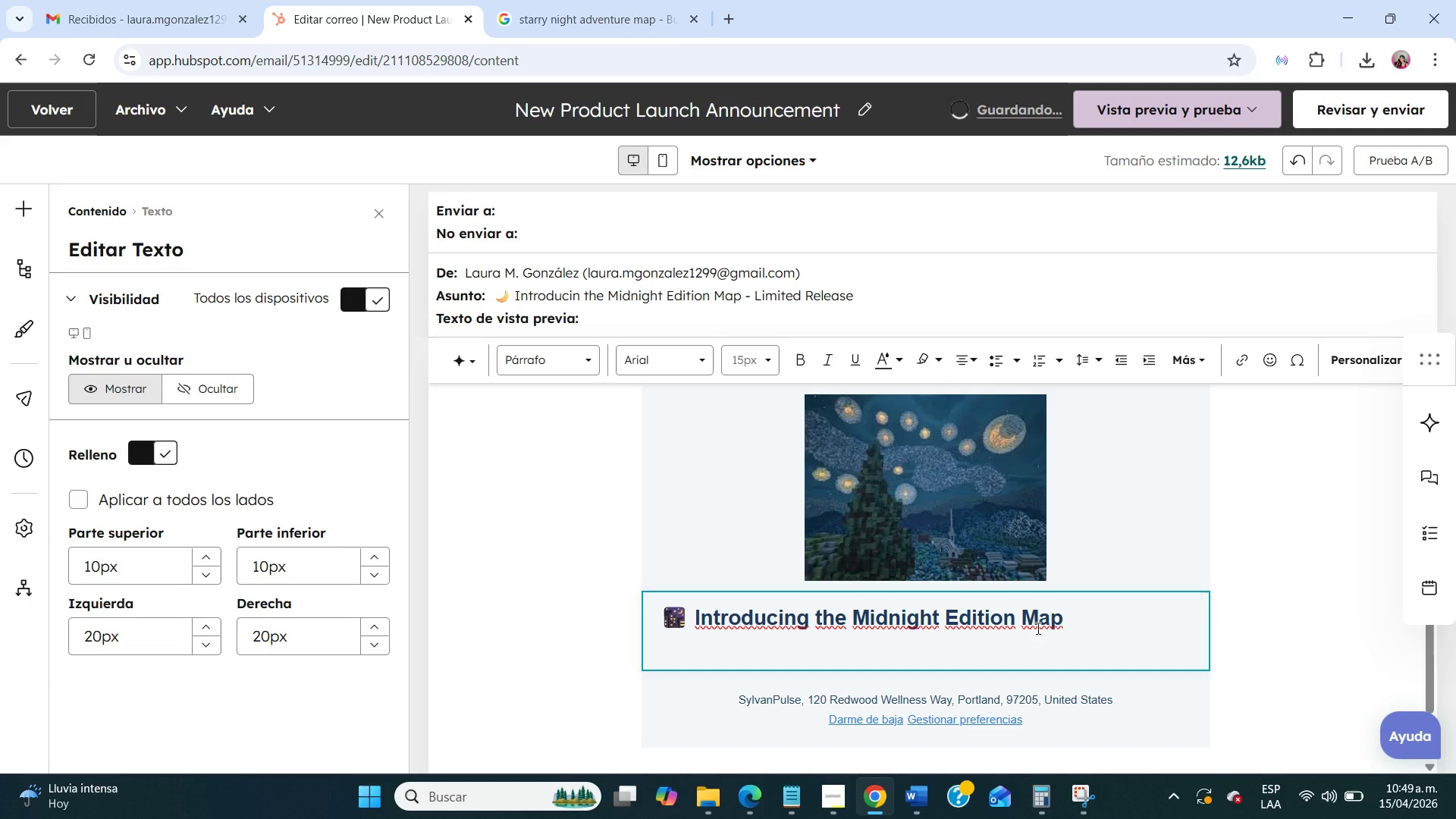 
left_click_drag(start_coordinate=[1071, 627], to_coordinate=[664, 614])
 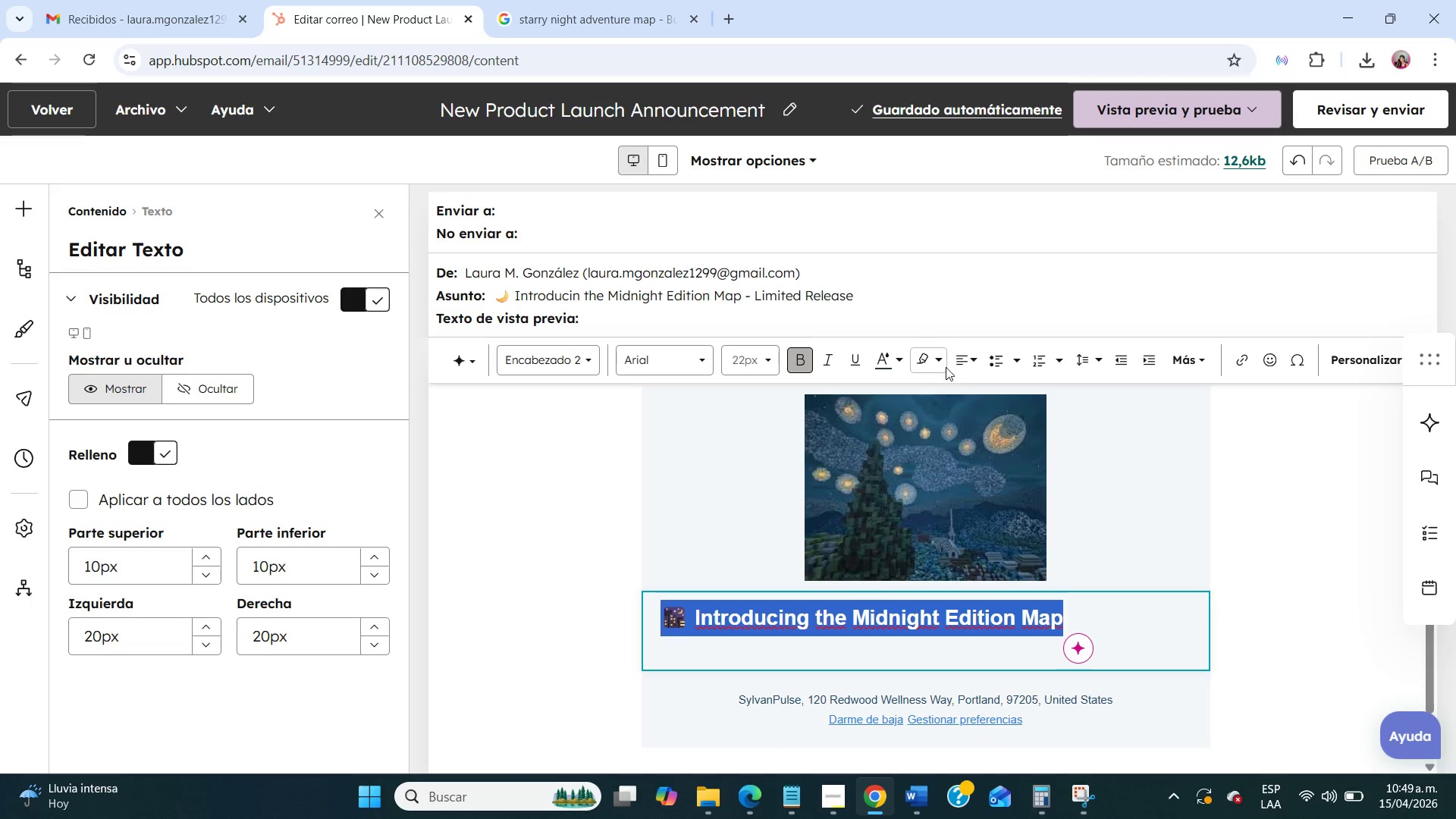 
left_click([965, 366])
 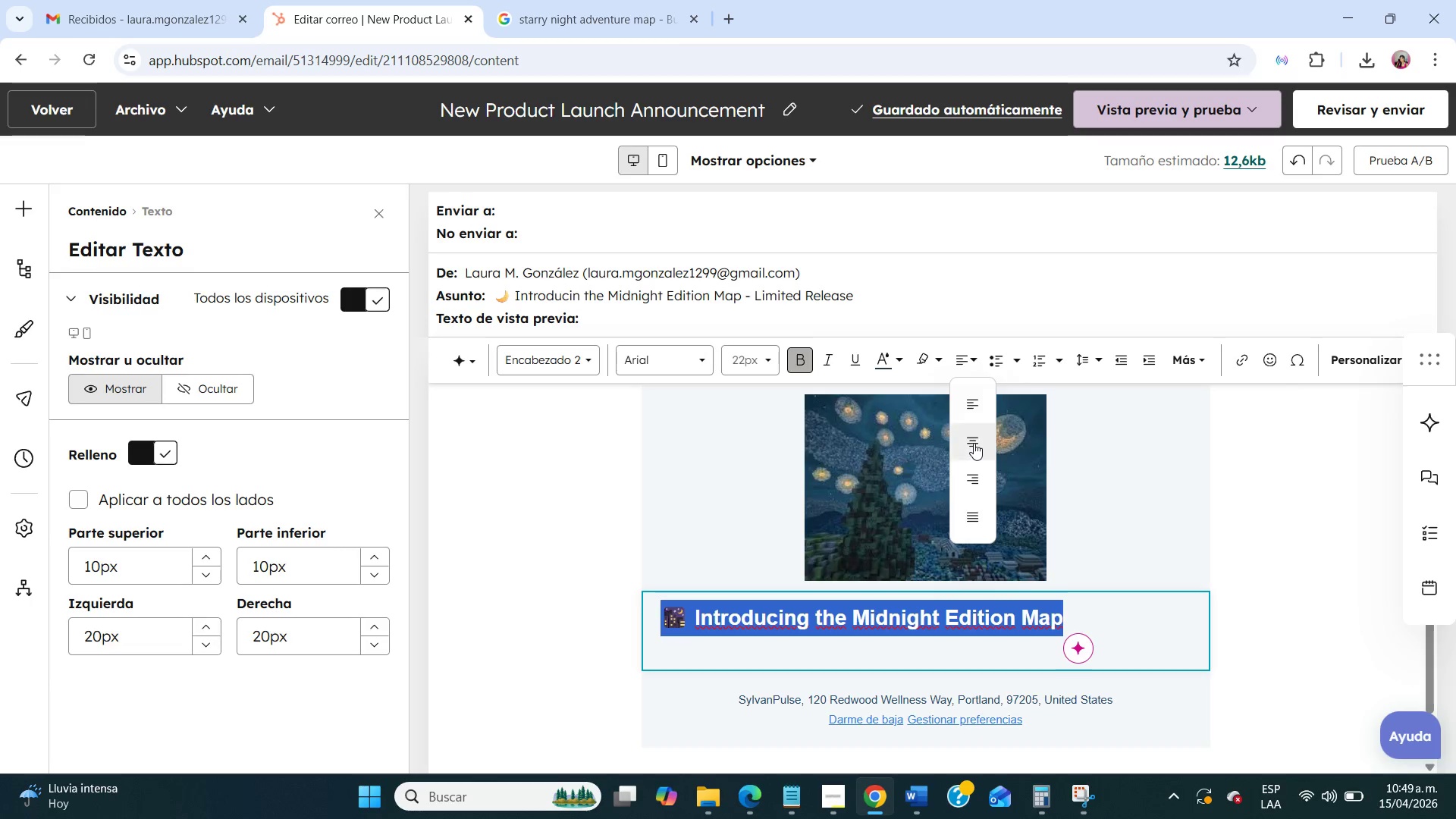 
left_click([974, 443])
 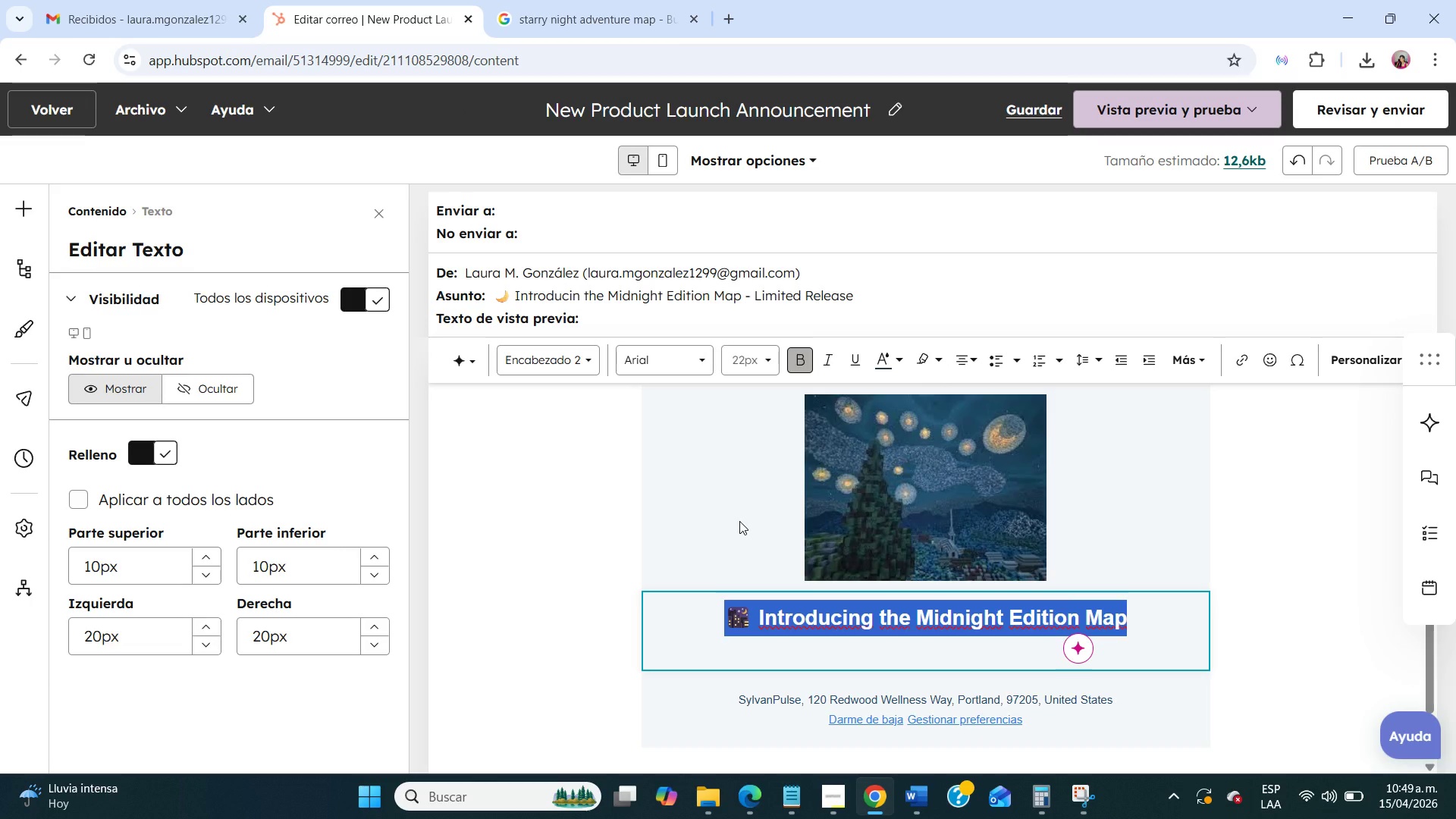 
left_click([634, 535])
 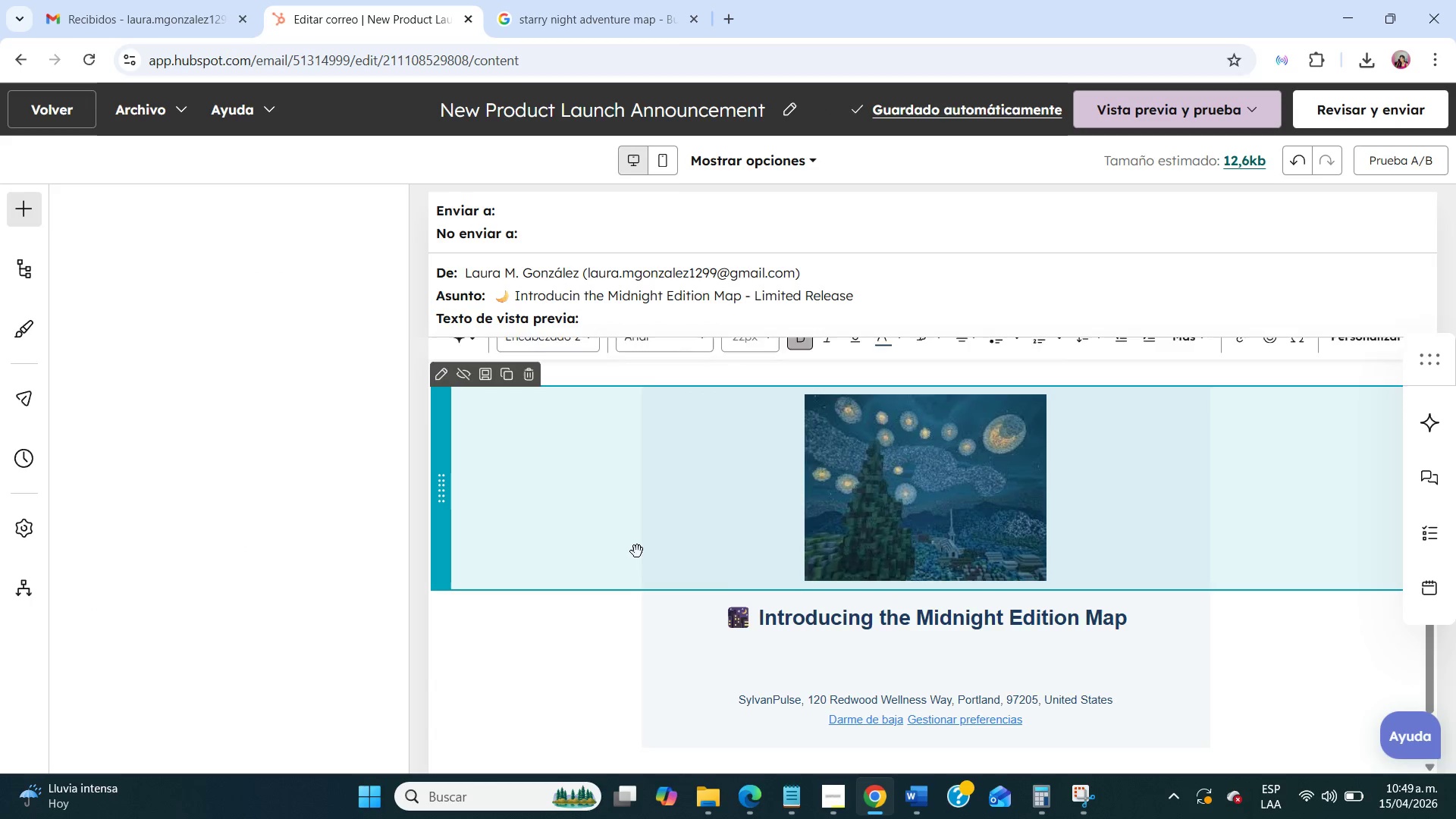 
scroll: coordinate [639, 557], scroll_direction: down, amount: 2.0
 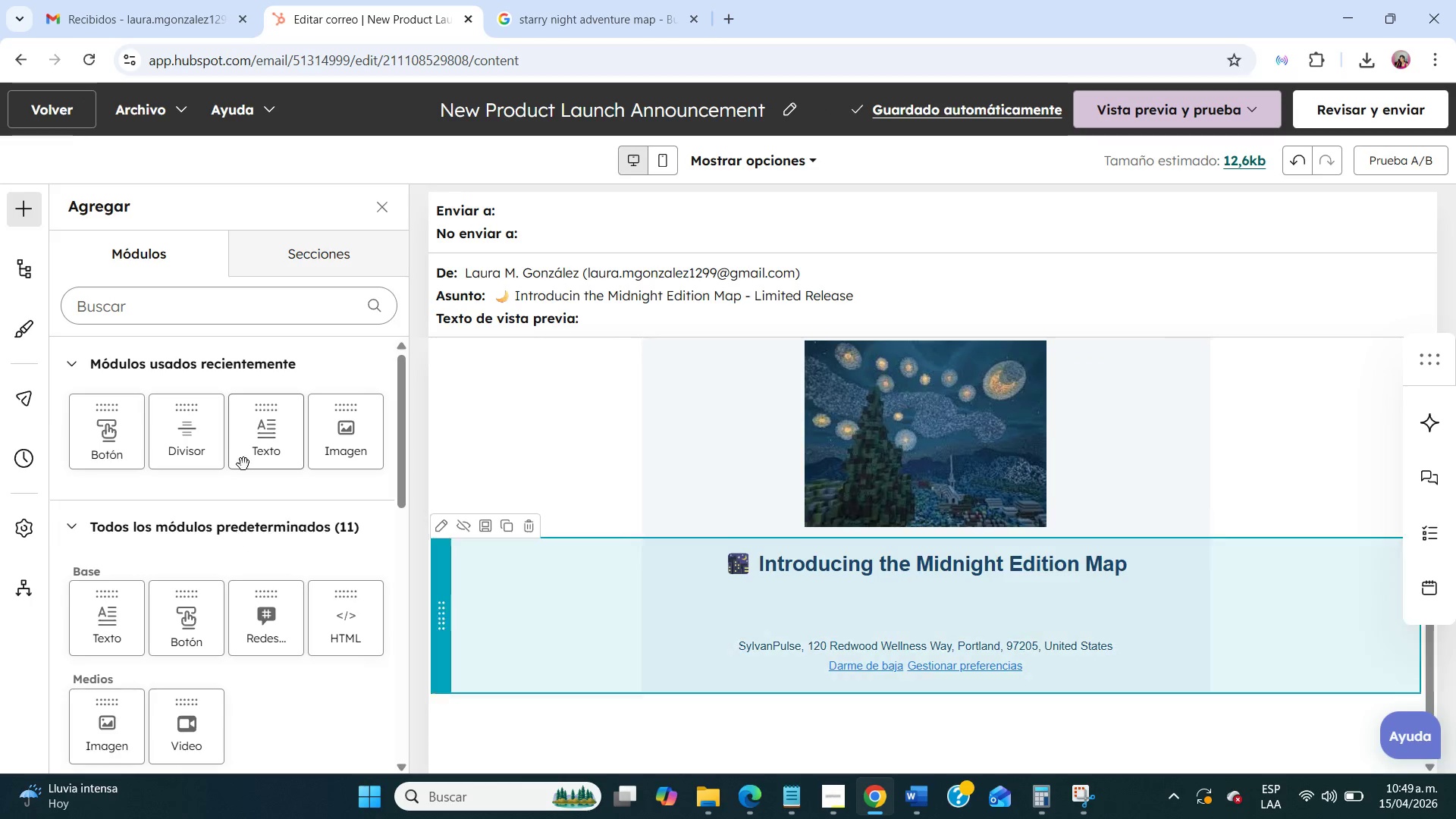 
left_click_drag(start_coordinate=[276, 426], to_coordinate=[1096, 616])
 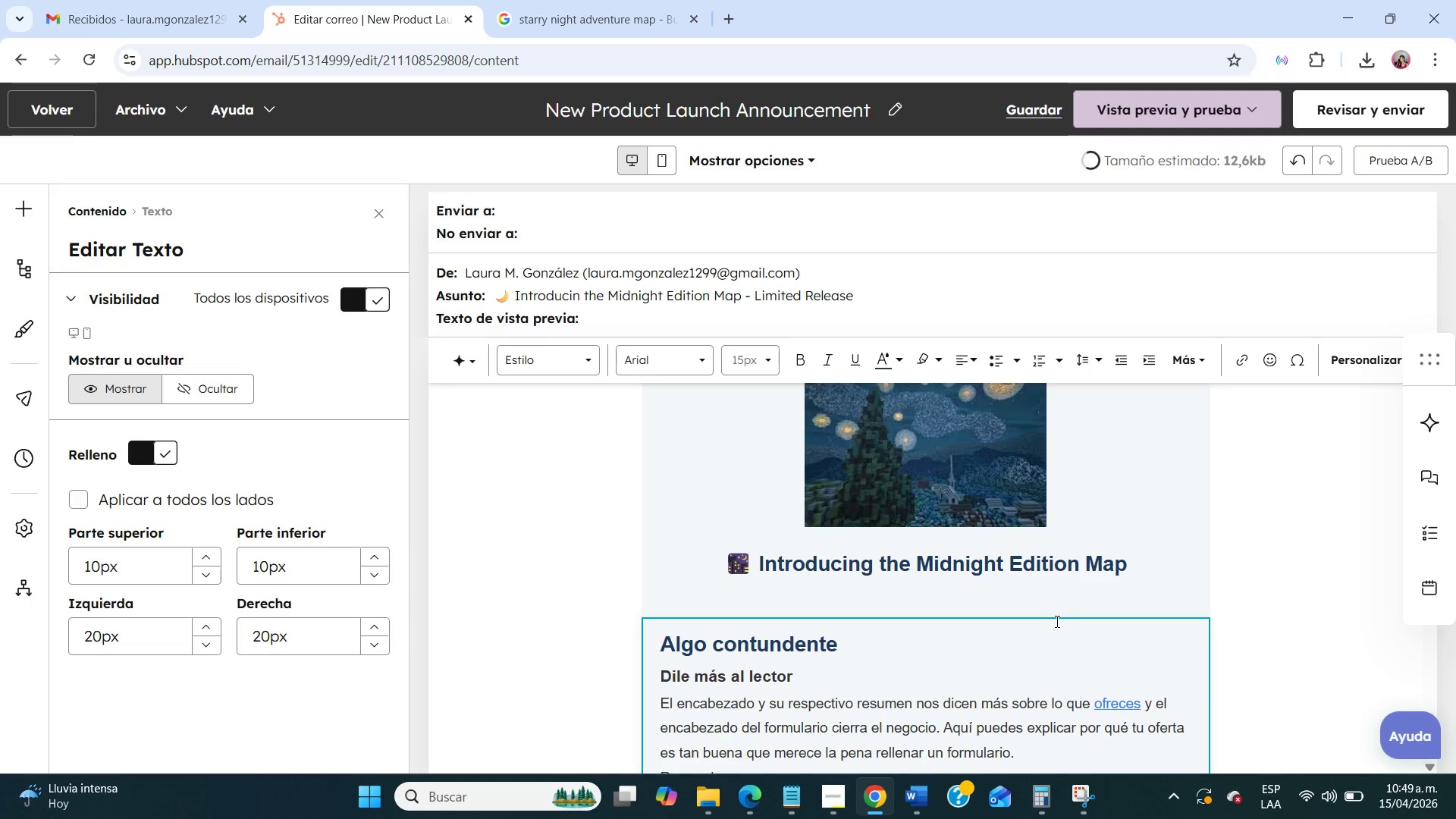 
scroll: coordinate [1054, 621], scroll_direction: down, amount: 3.0
 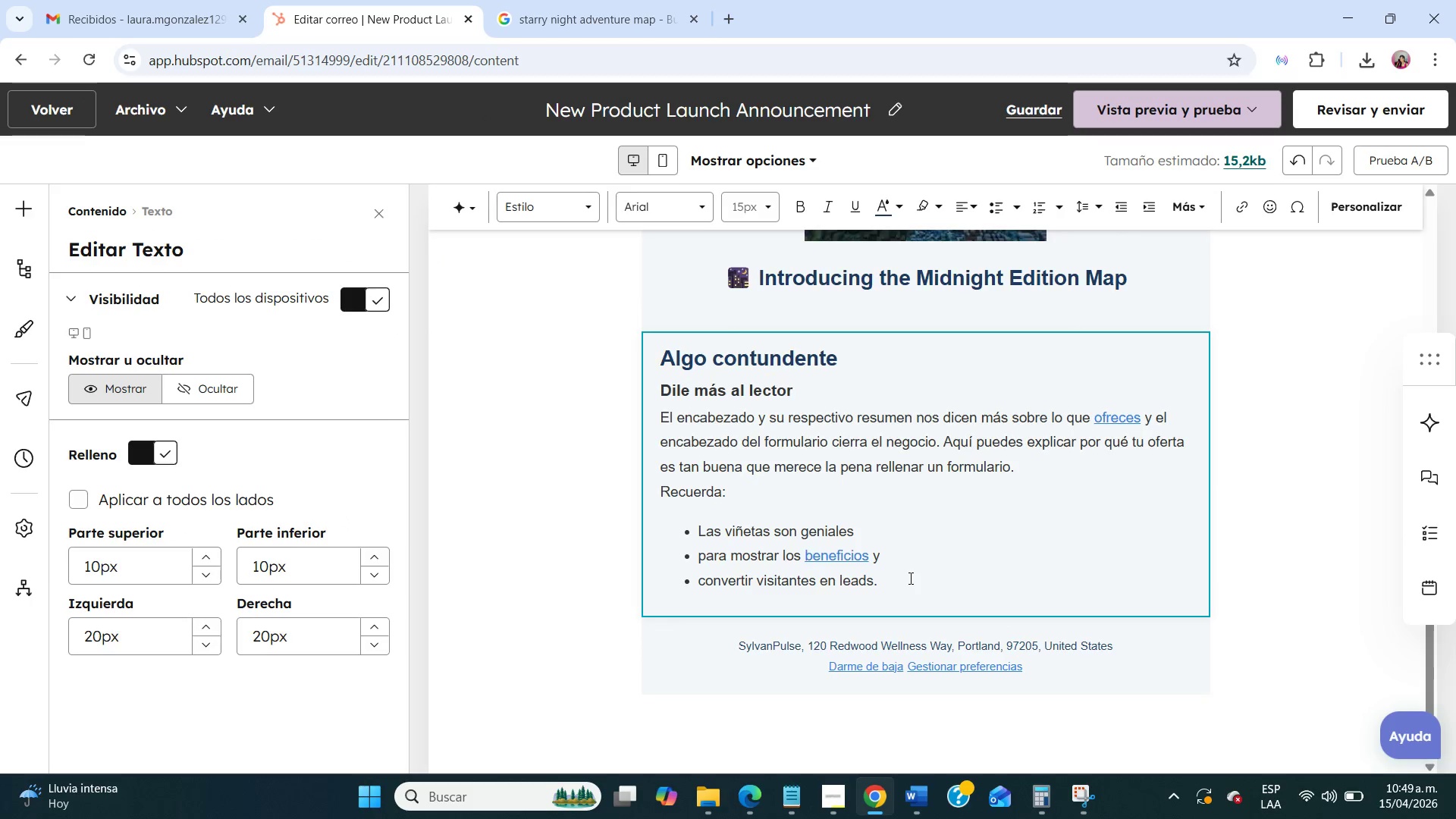 
left_click_drag(start_coordinate=[908, 577], to_coordinate=[642, 358])
 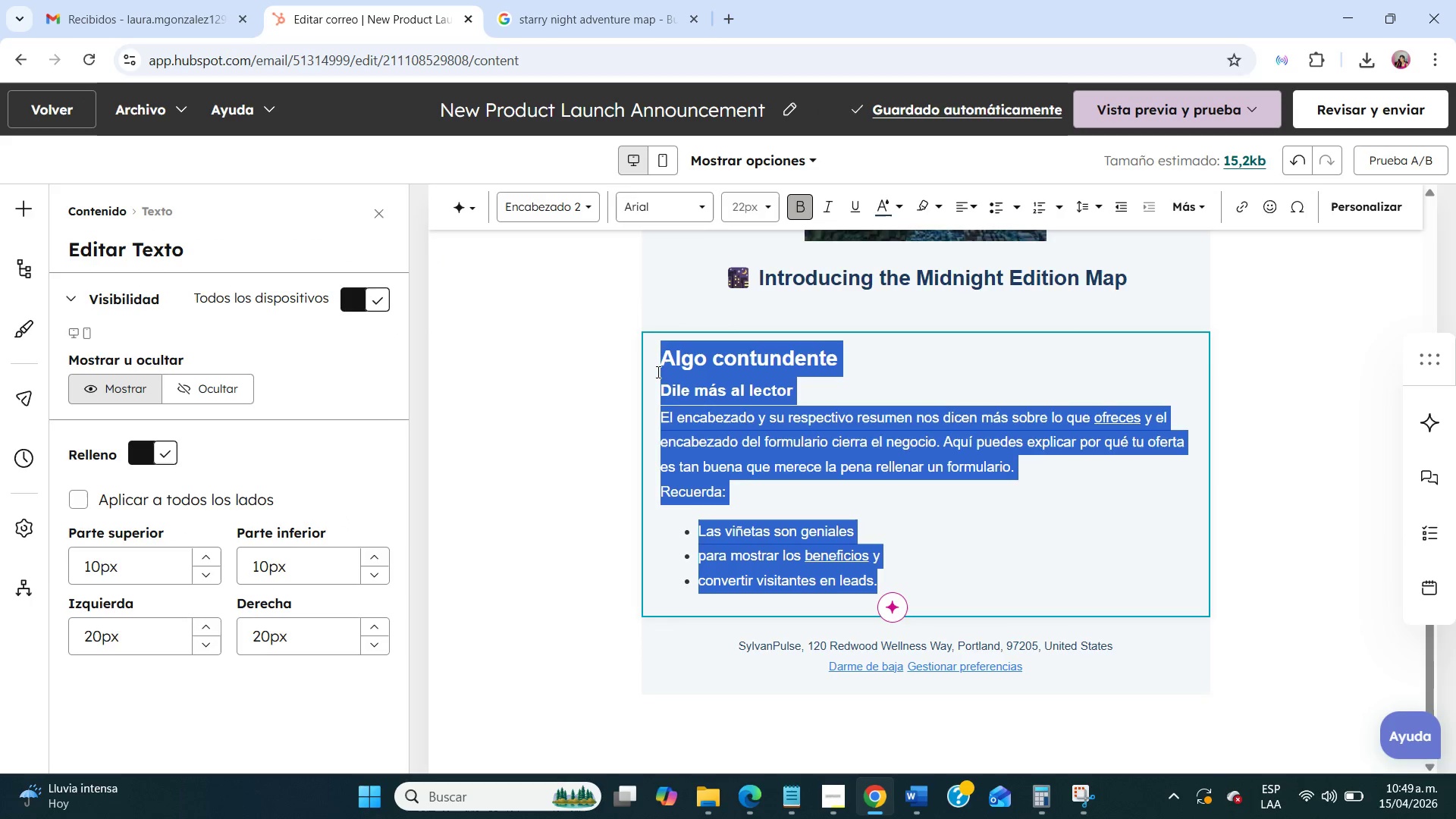 
left_click([685, 410])
 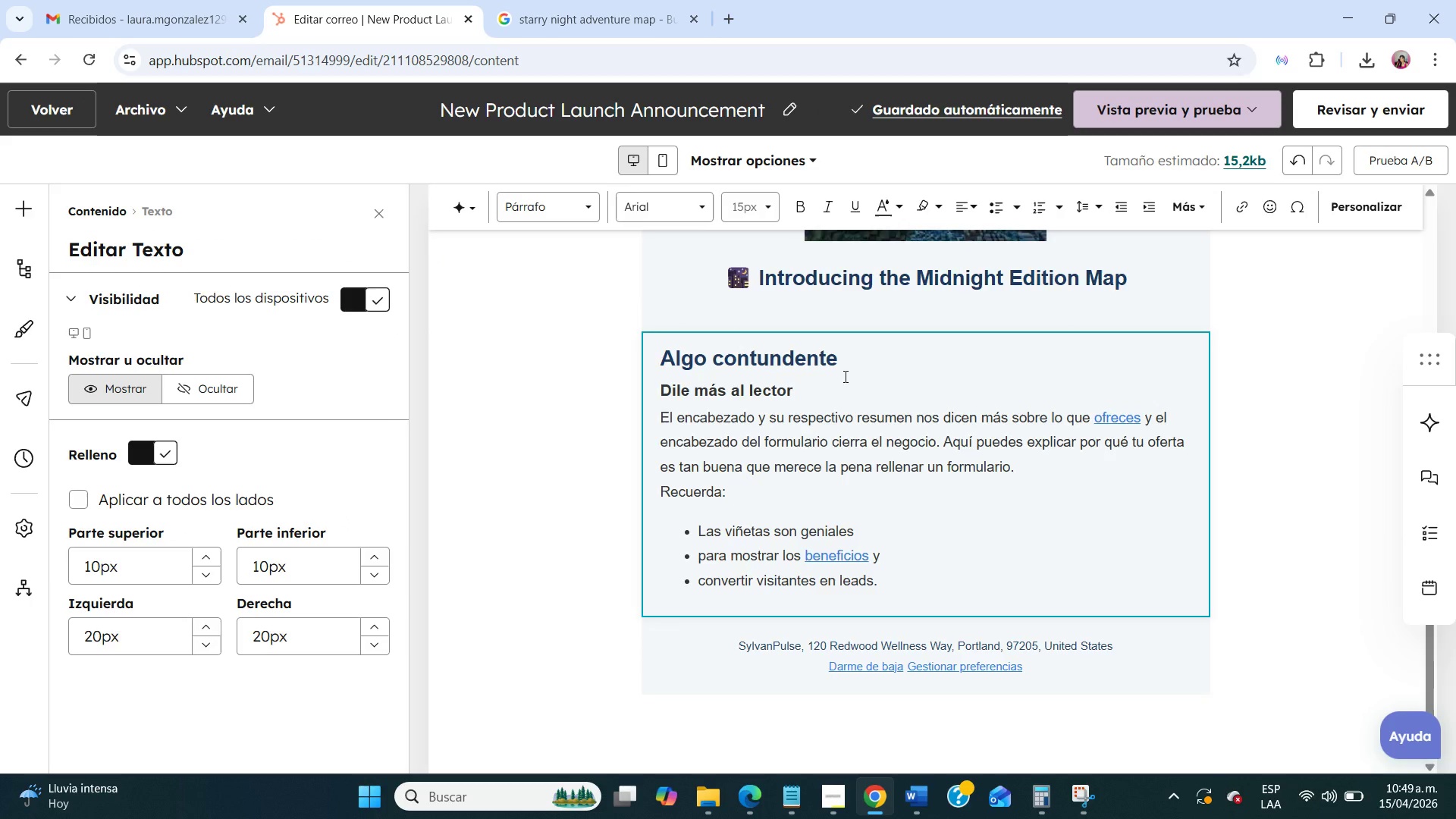 
left_click([844, 376])
 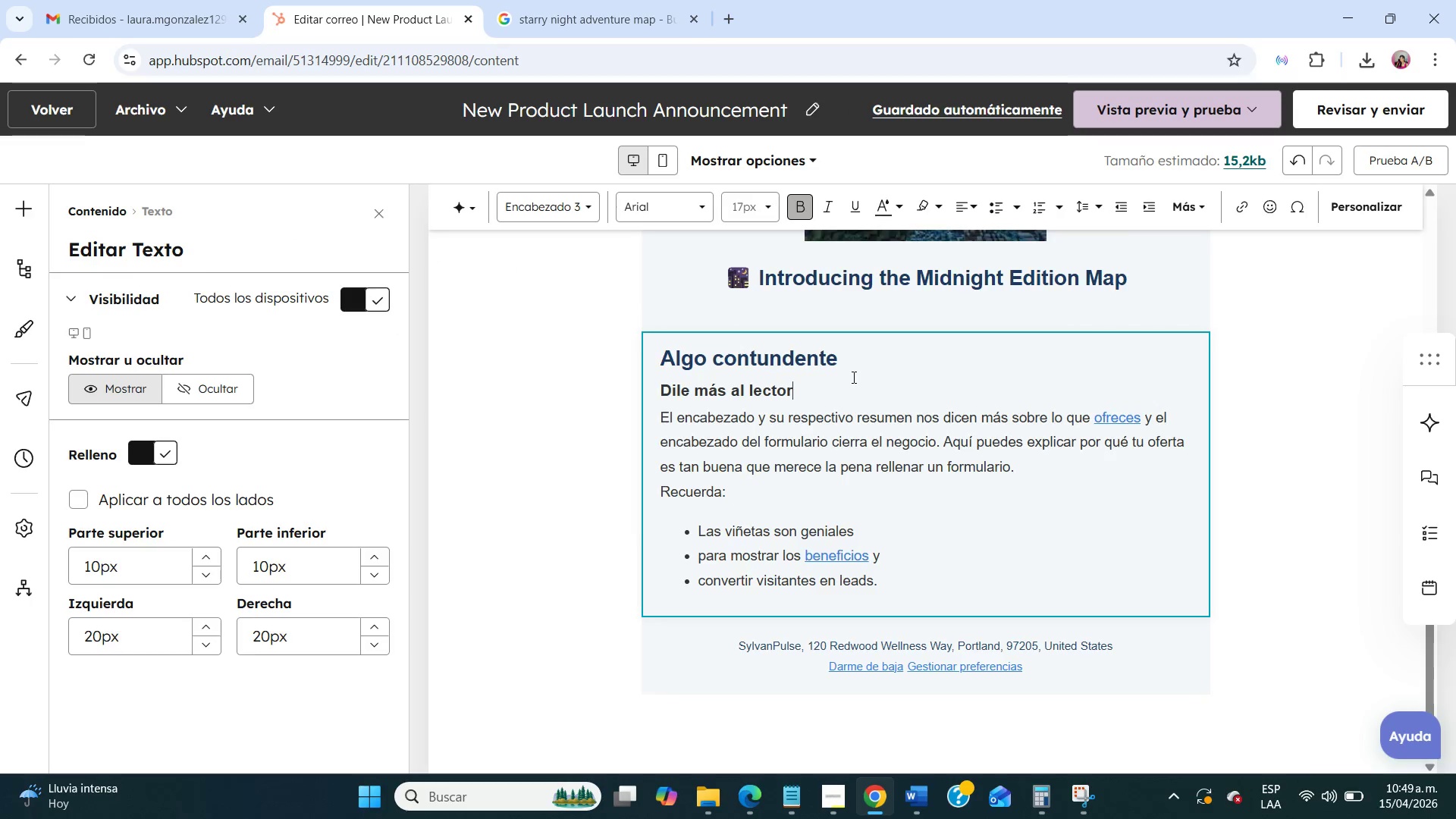 
left_click_drag(start_coordinate=[848, 381], to_coordinate=[675, 357])
 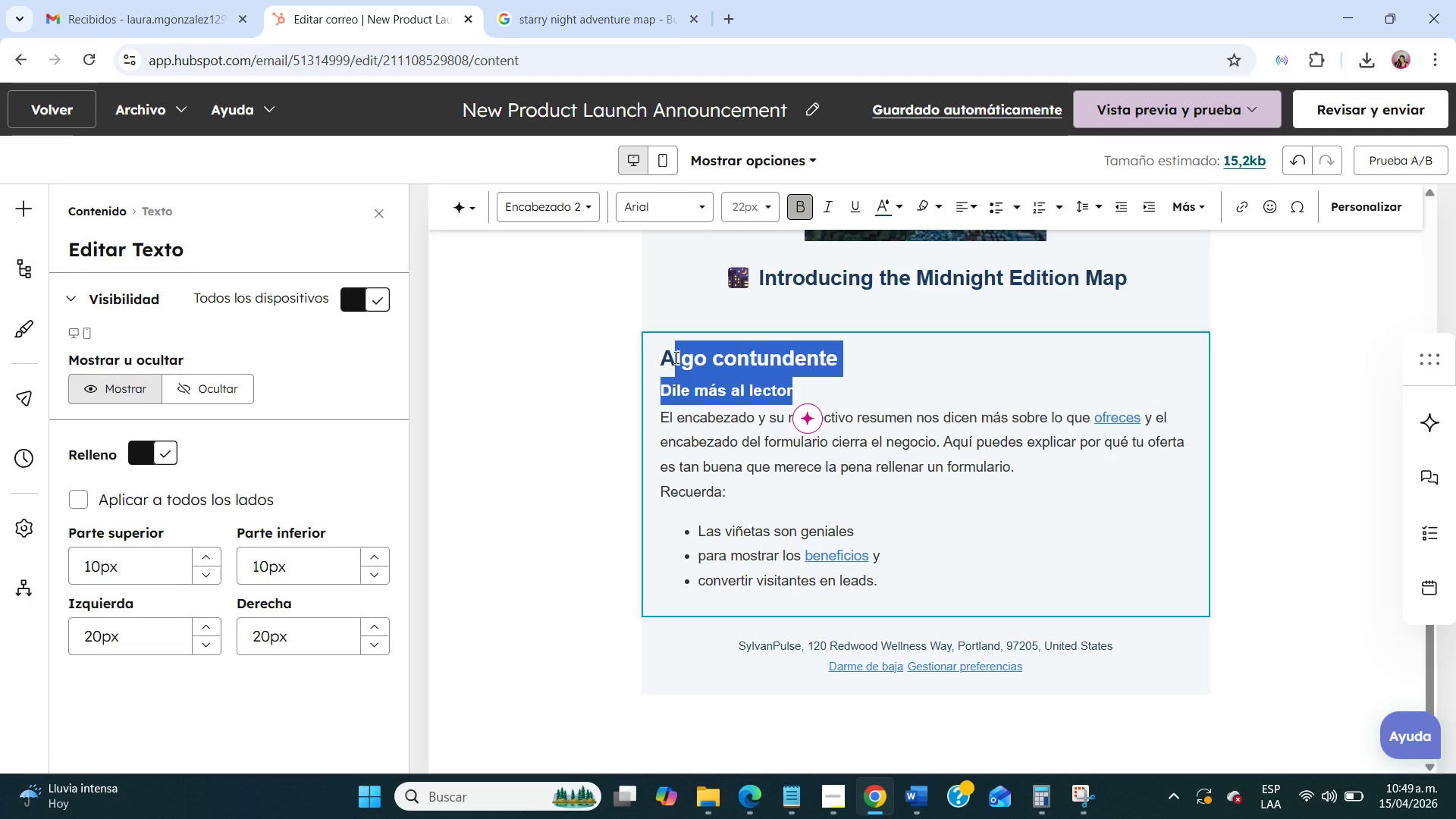 
wait(9.86)
 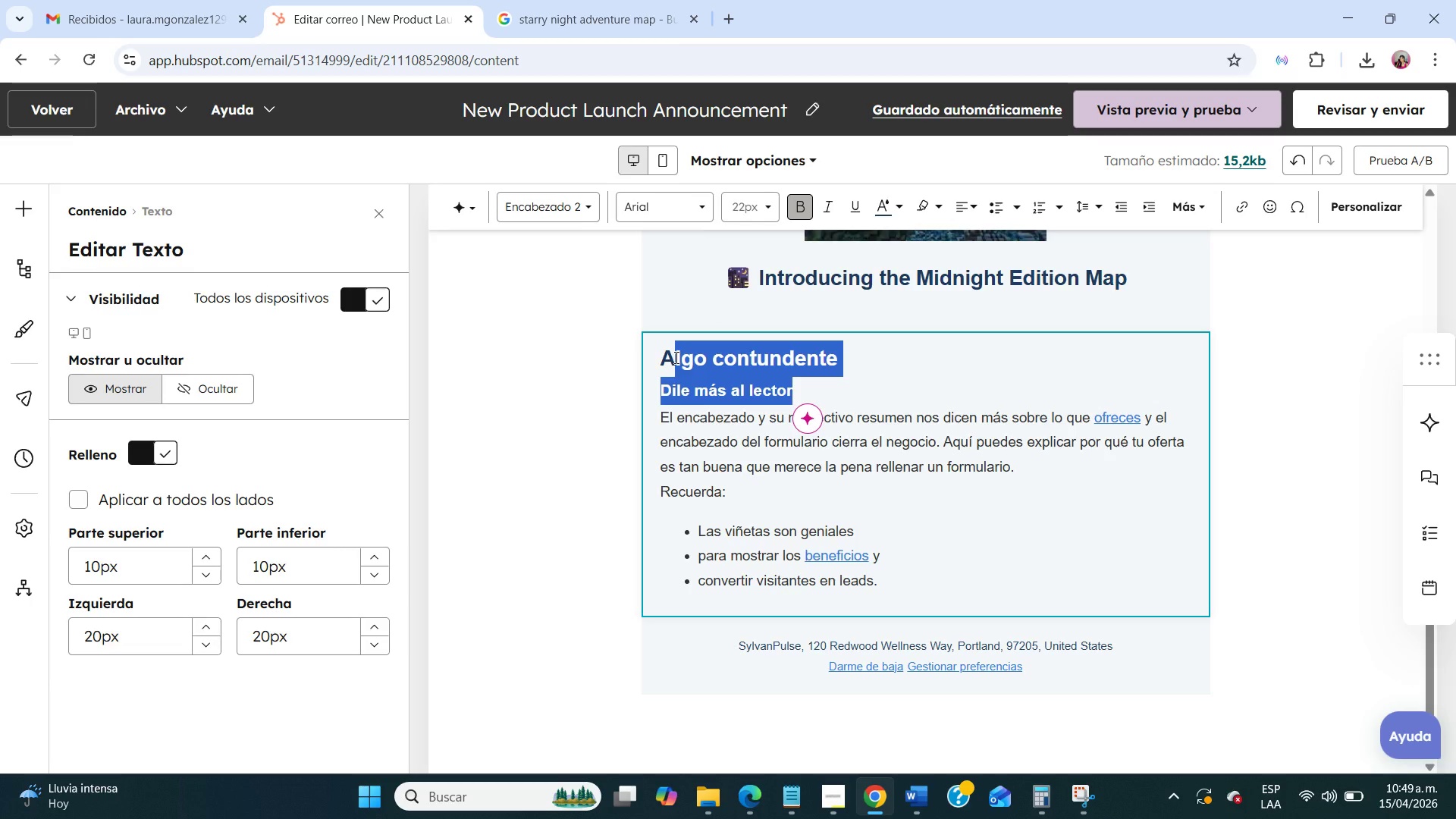 
left_click([682, 371])
 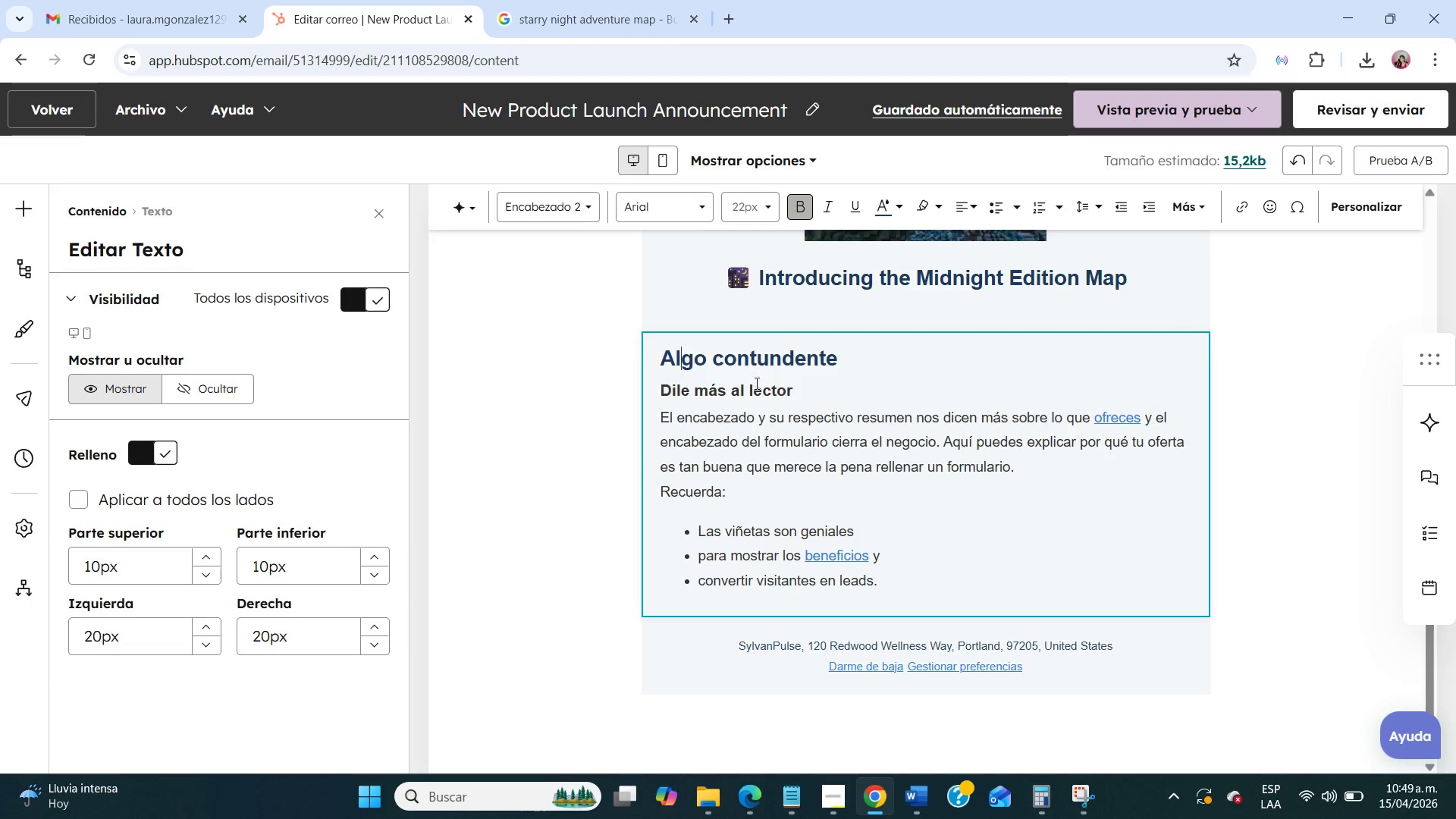 
double_click([758, 388])
 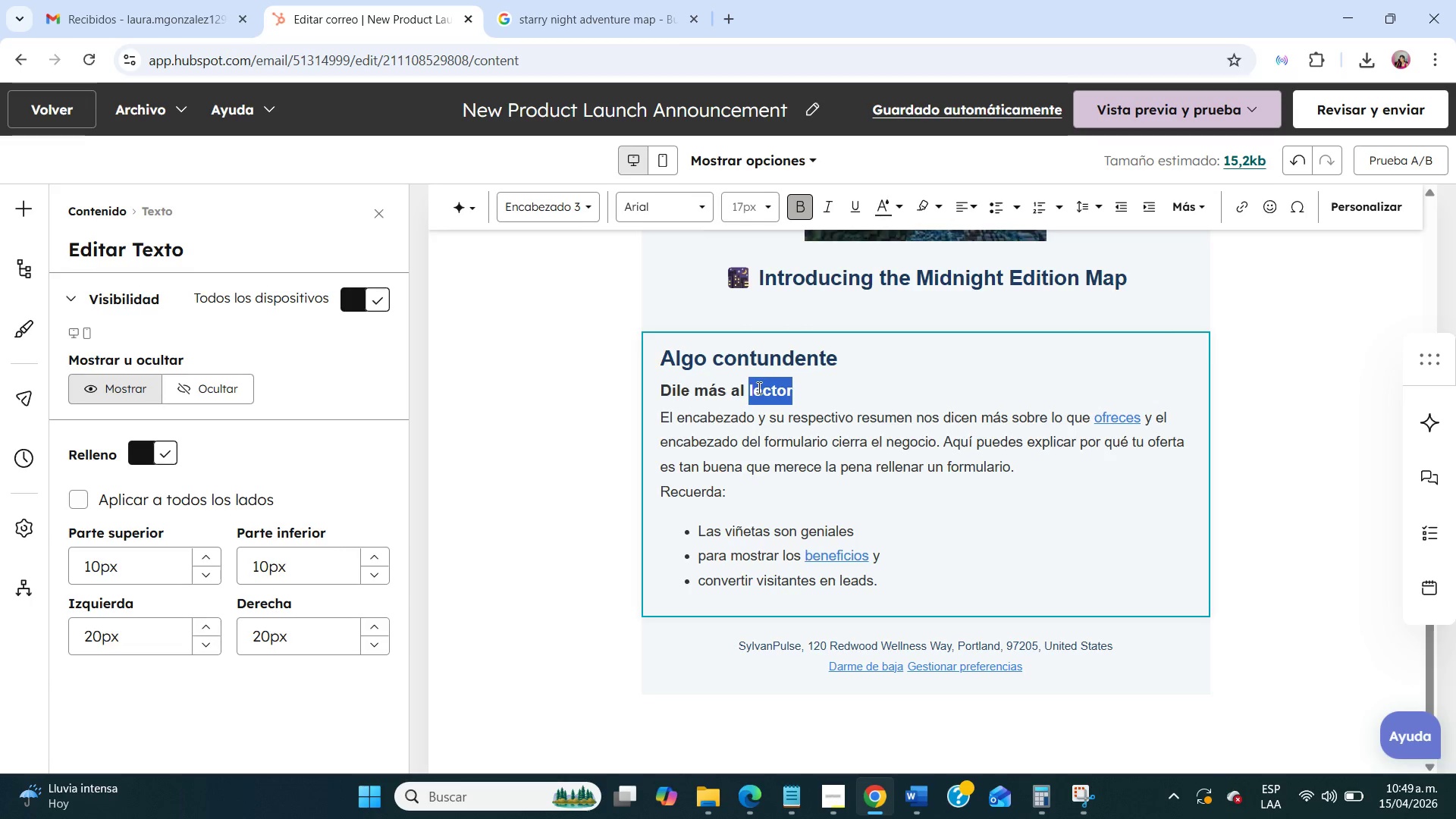 
triple_click([758, 388])
 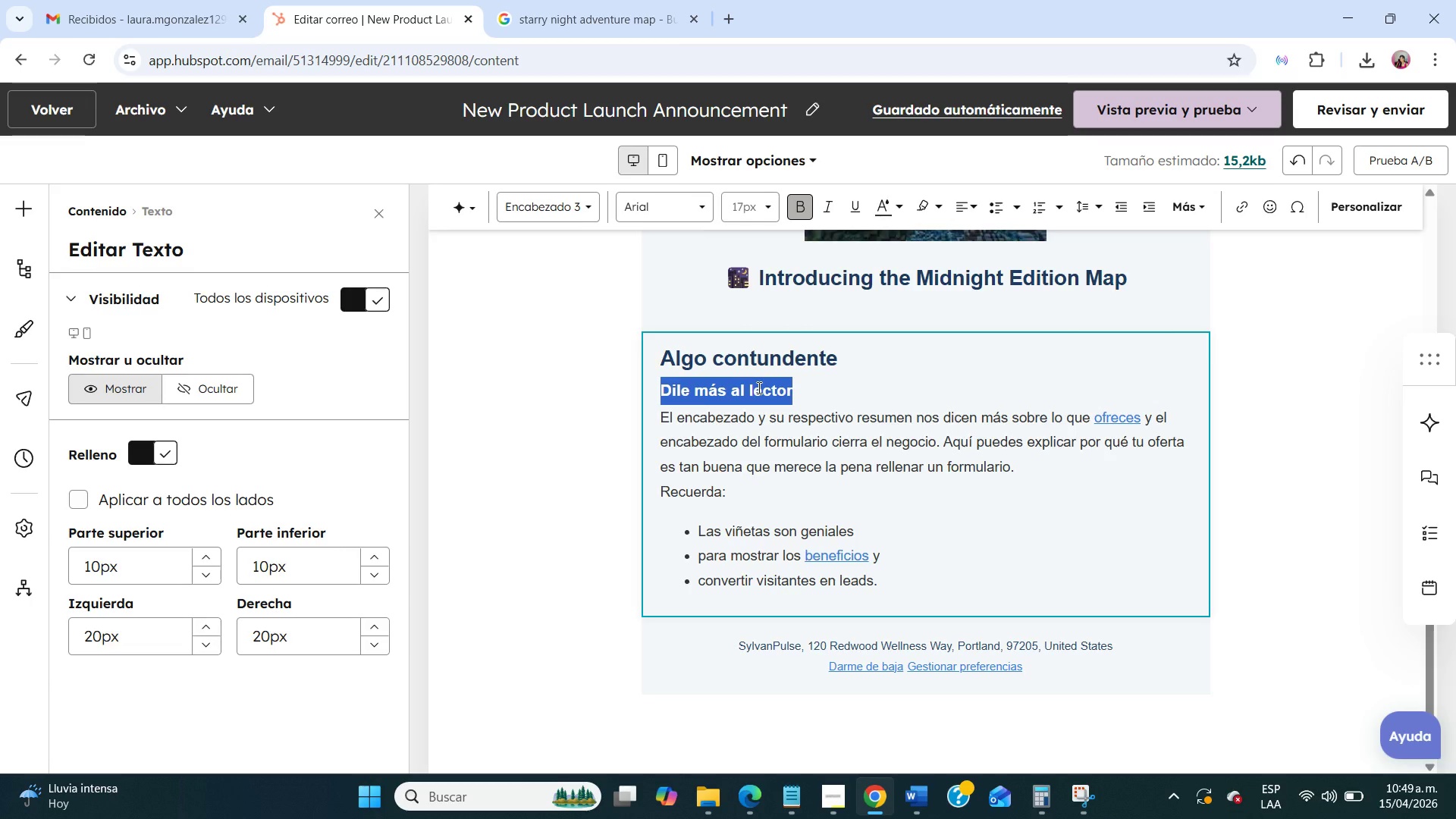 
type(Limited Edition Relase)
 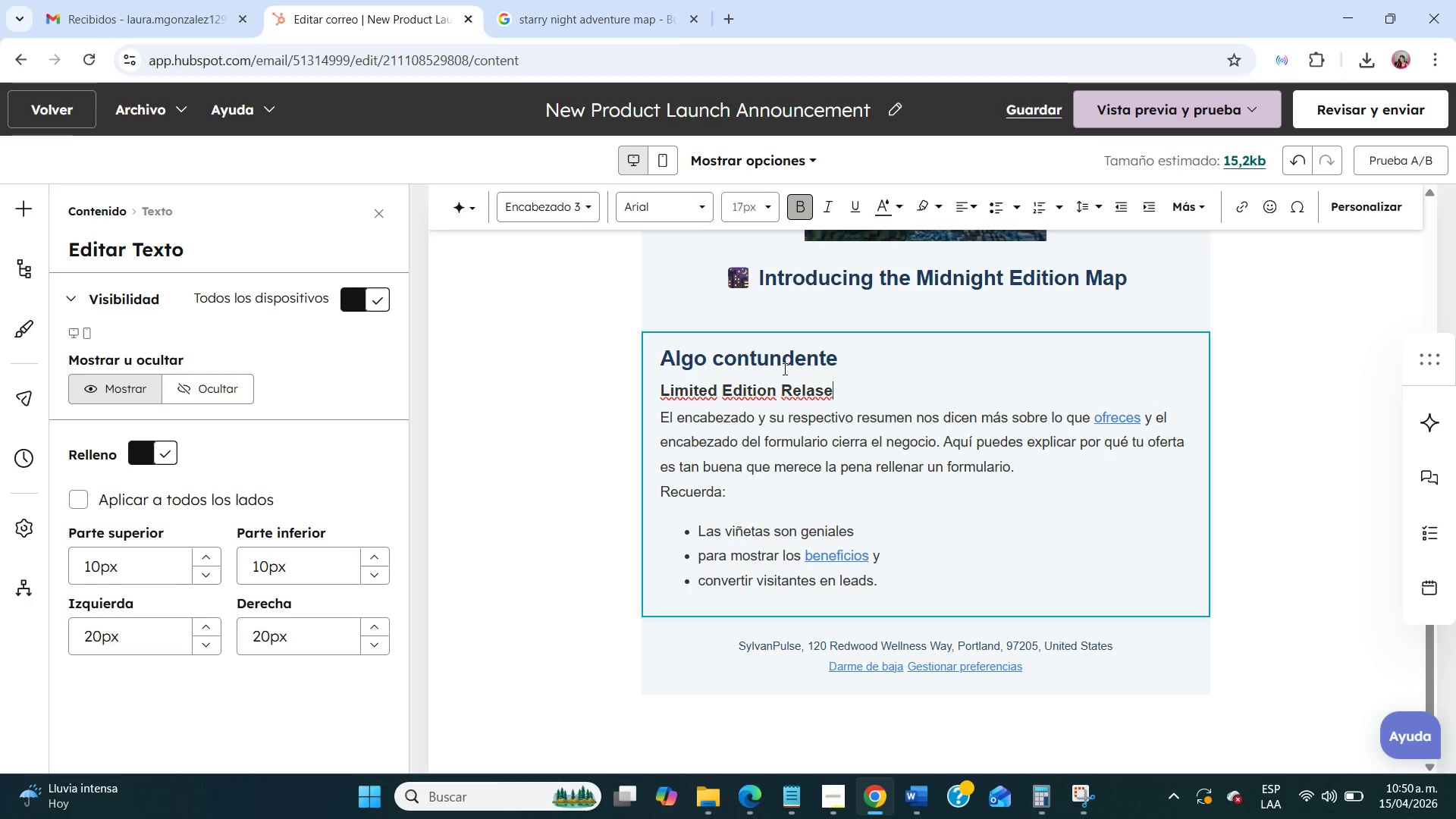 
double_click([789, 346])
 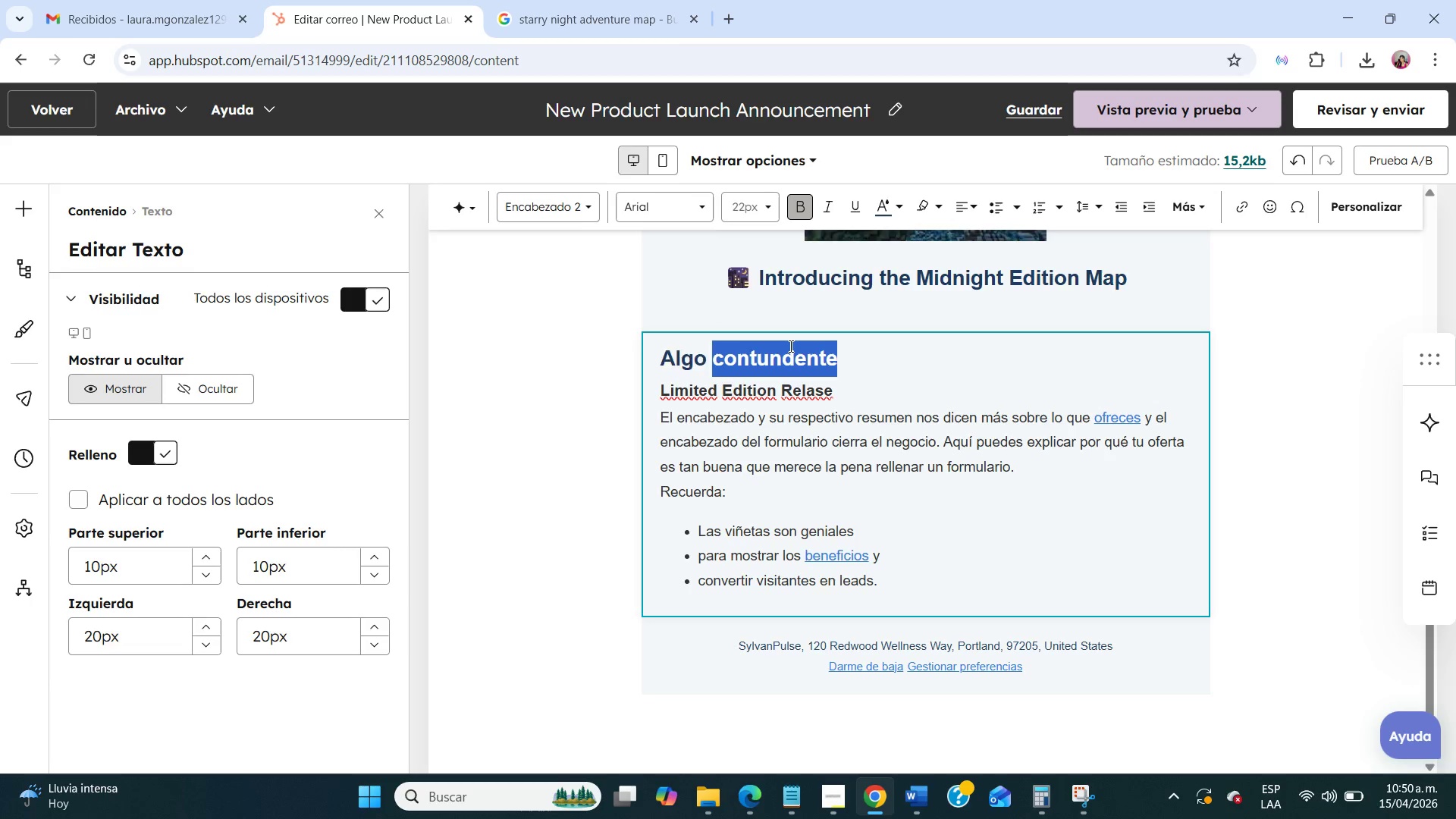 
triple_click([789, 346])
 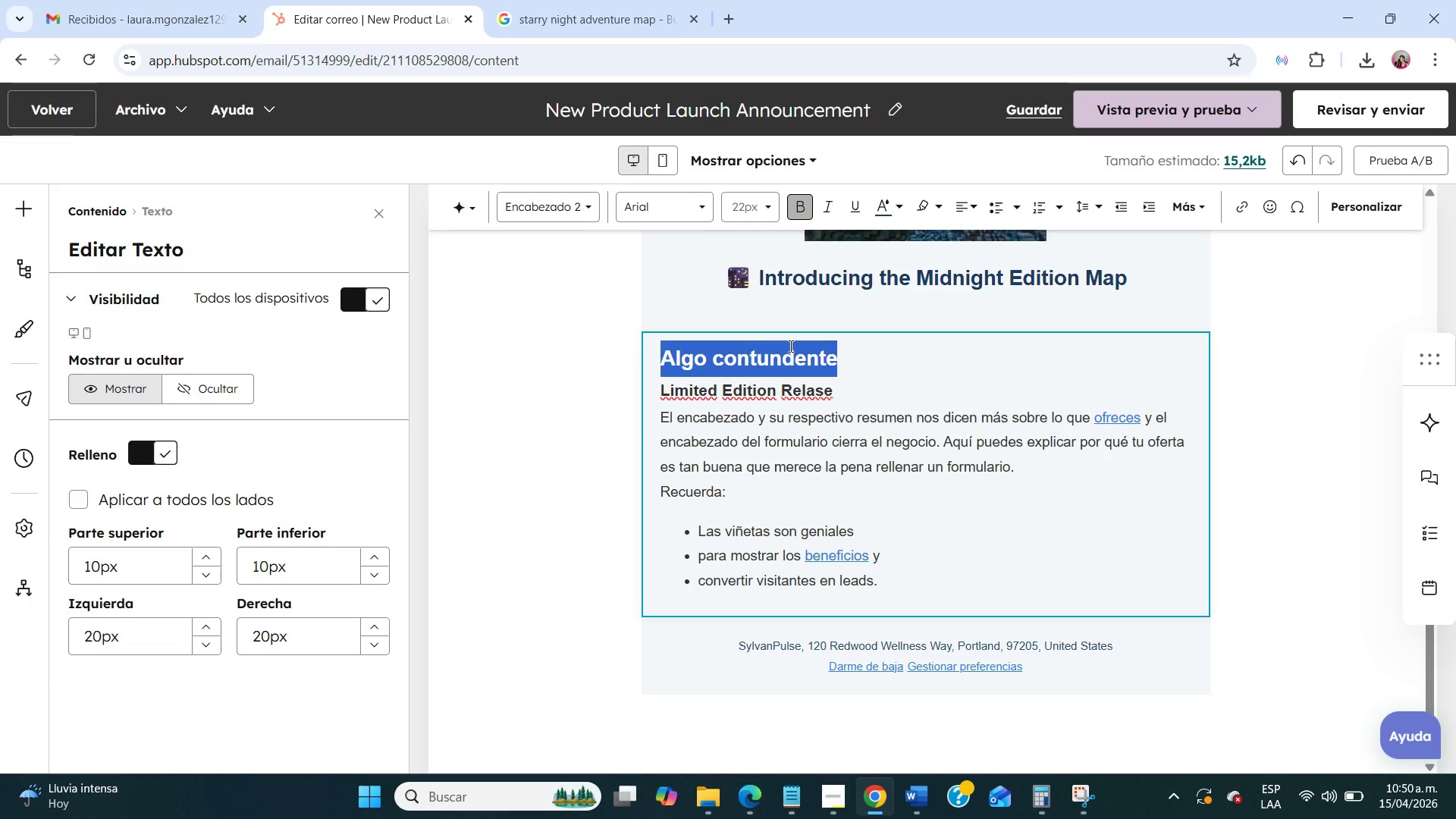 
key(Backspace)
 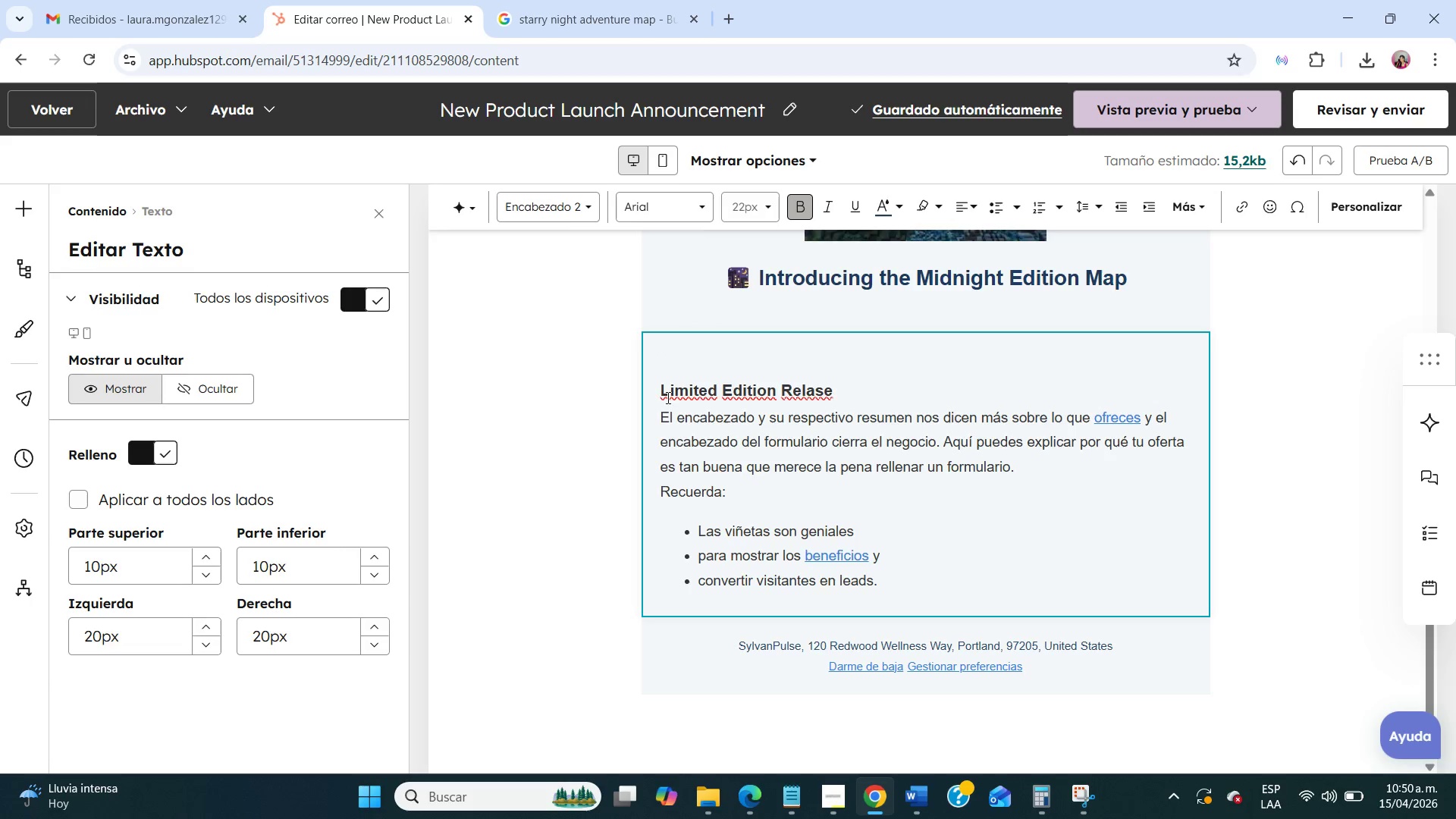 
double_click([657, 390])
 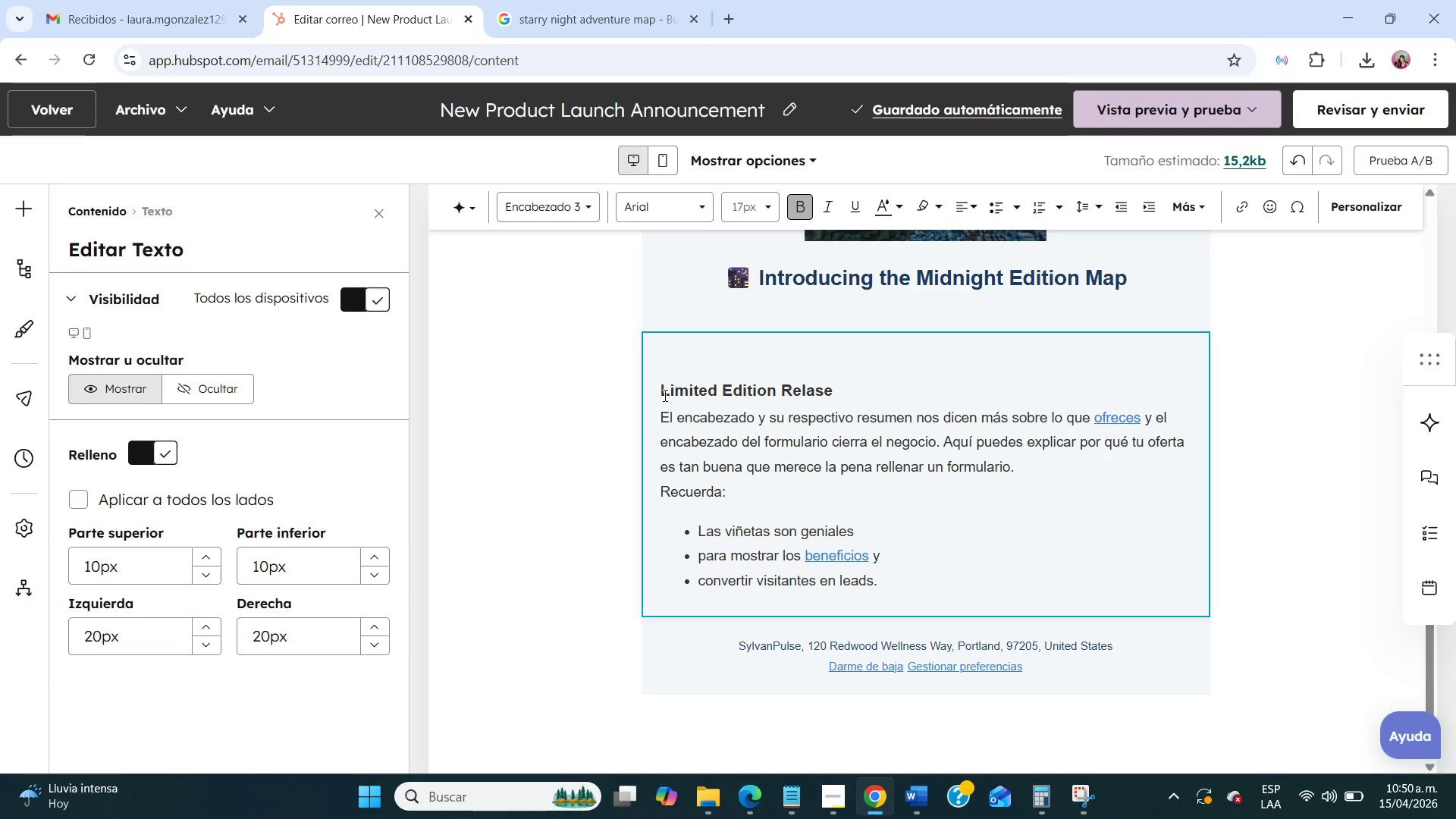 
key(Backspace)
 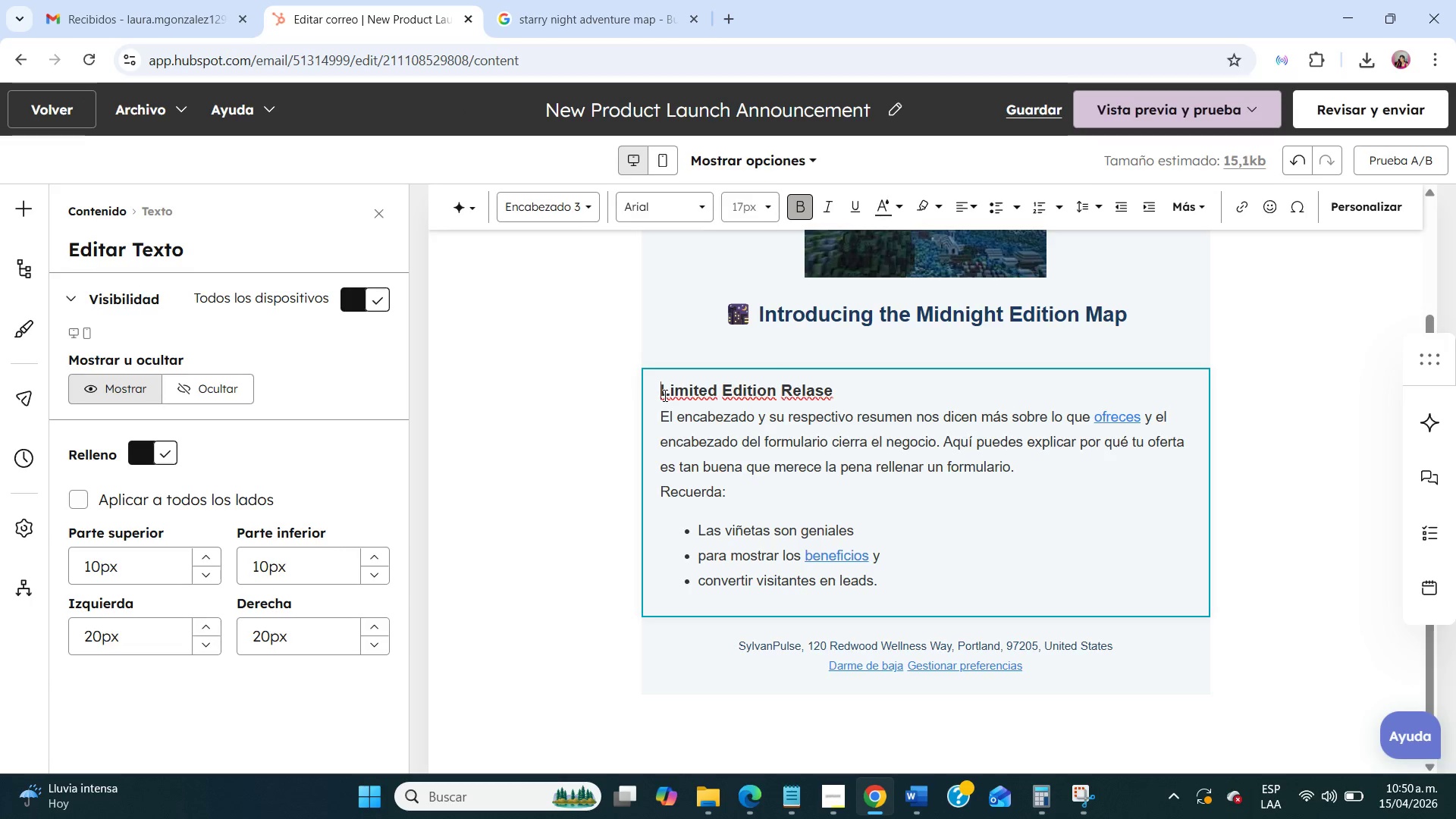 
key(Meta+MetaLeft)
 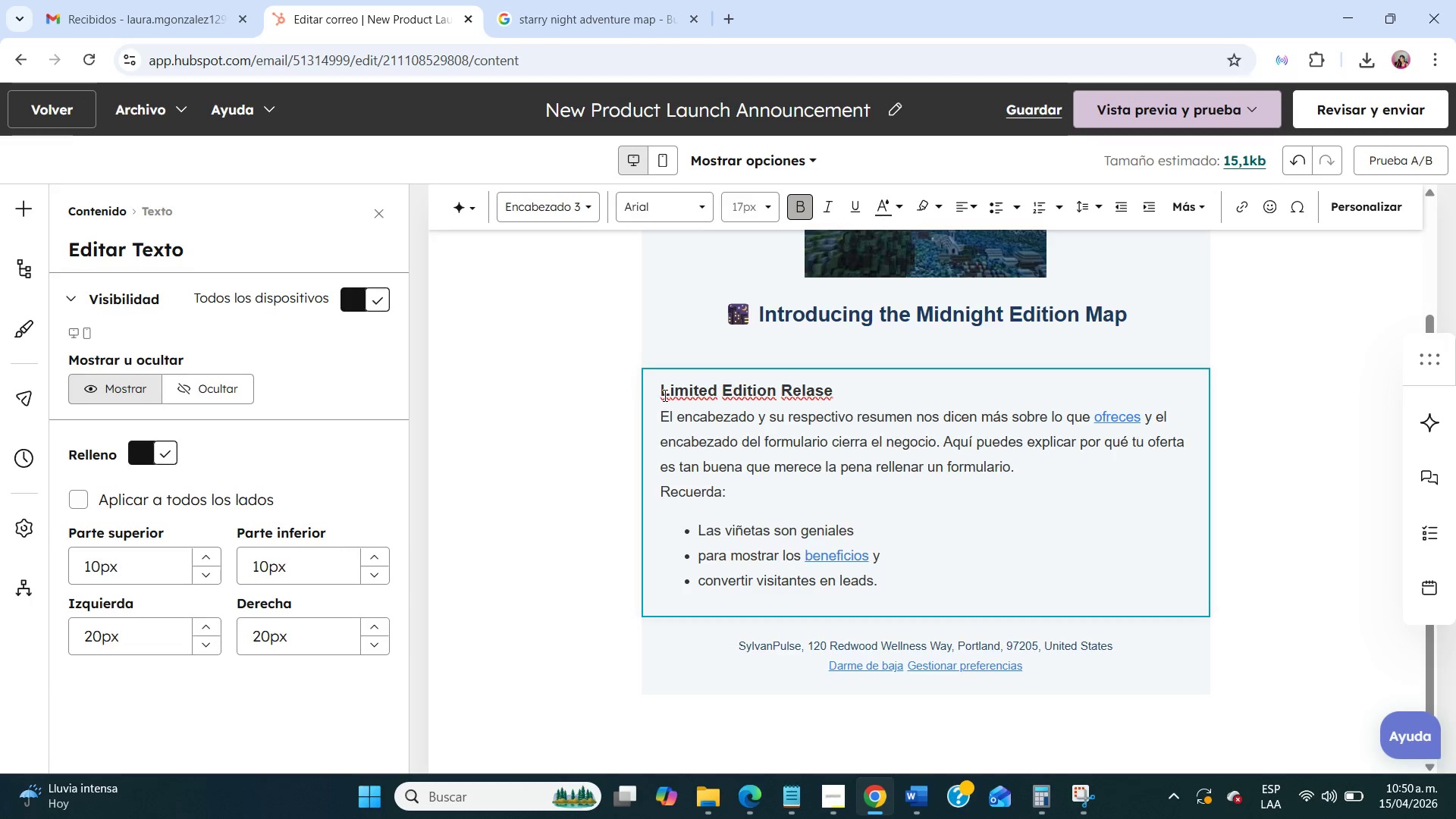 
key(Meta+Period)
 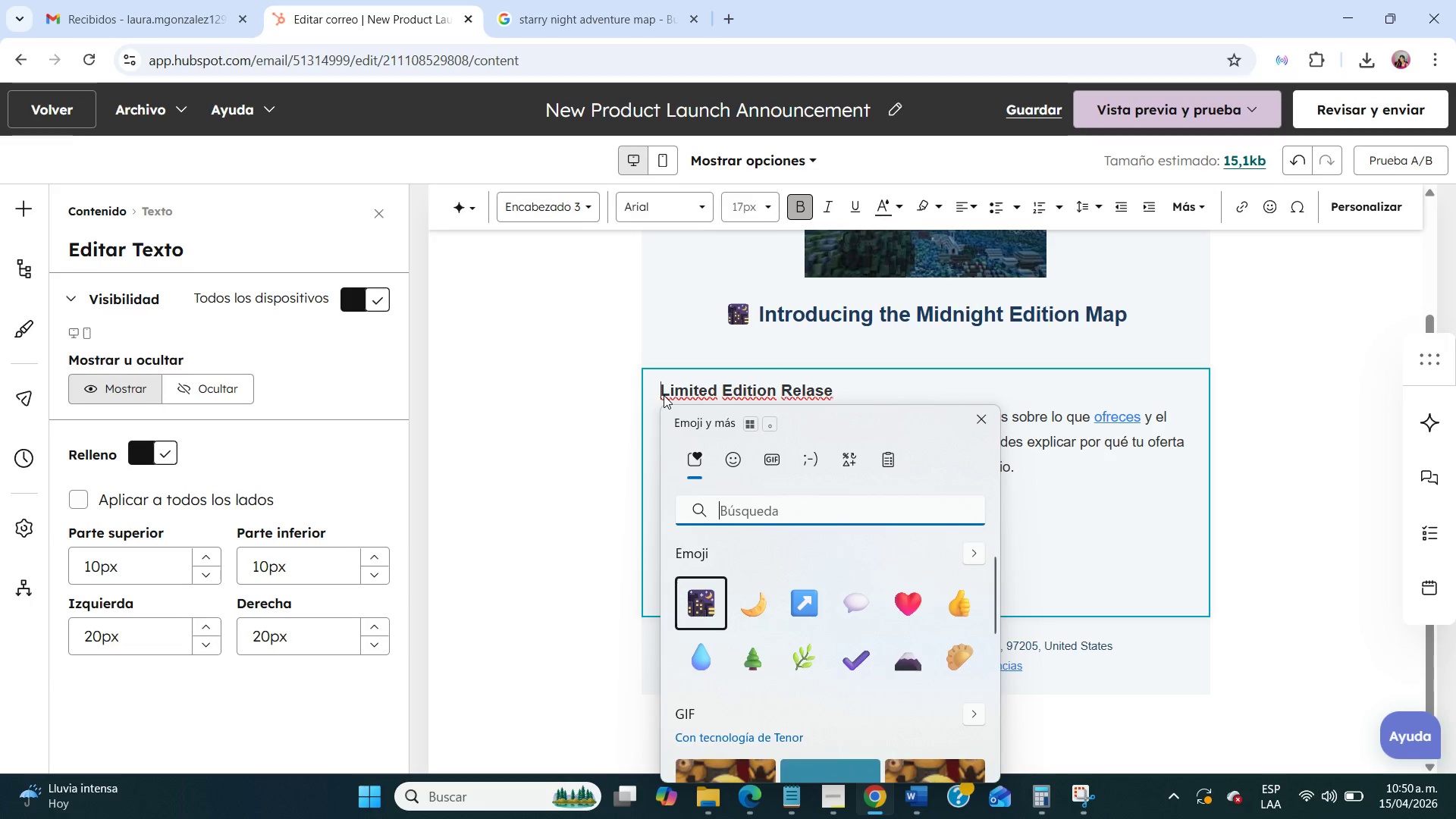 
type(estre)
 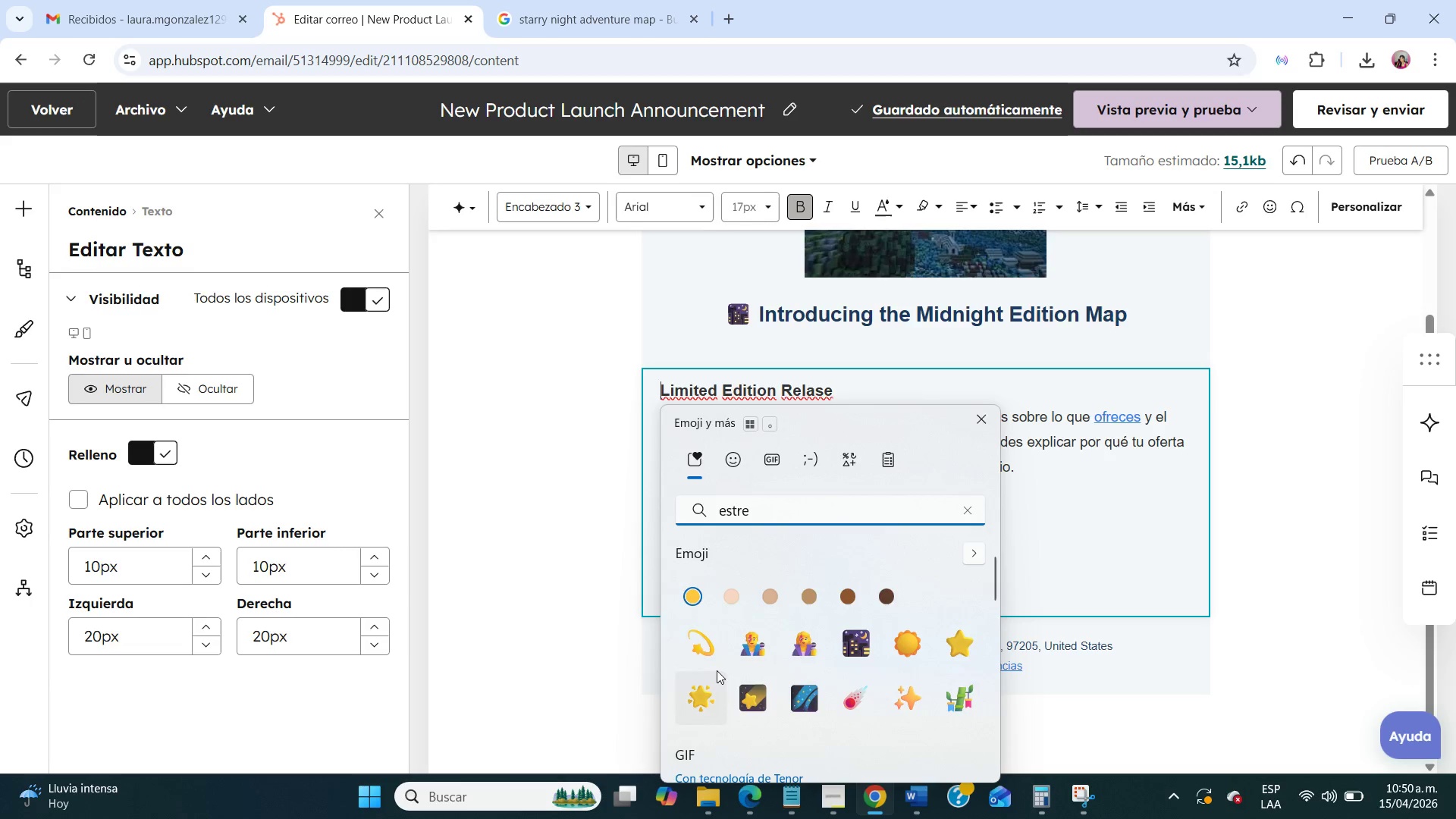 
scroll: coordinate [834, 669], scroll_direction: down, amount: 2.0
 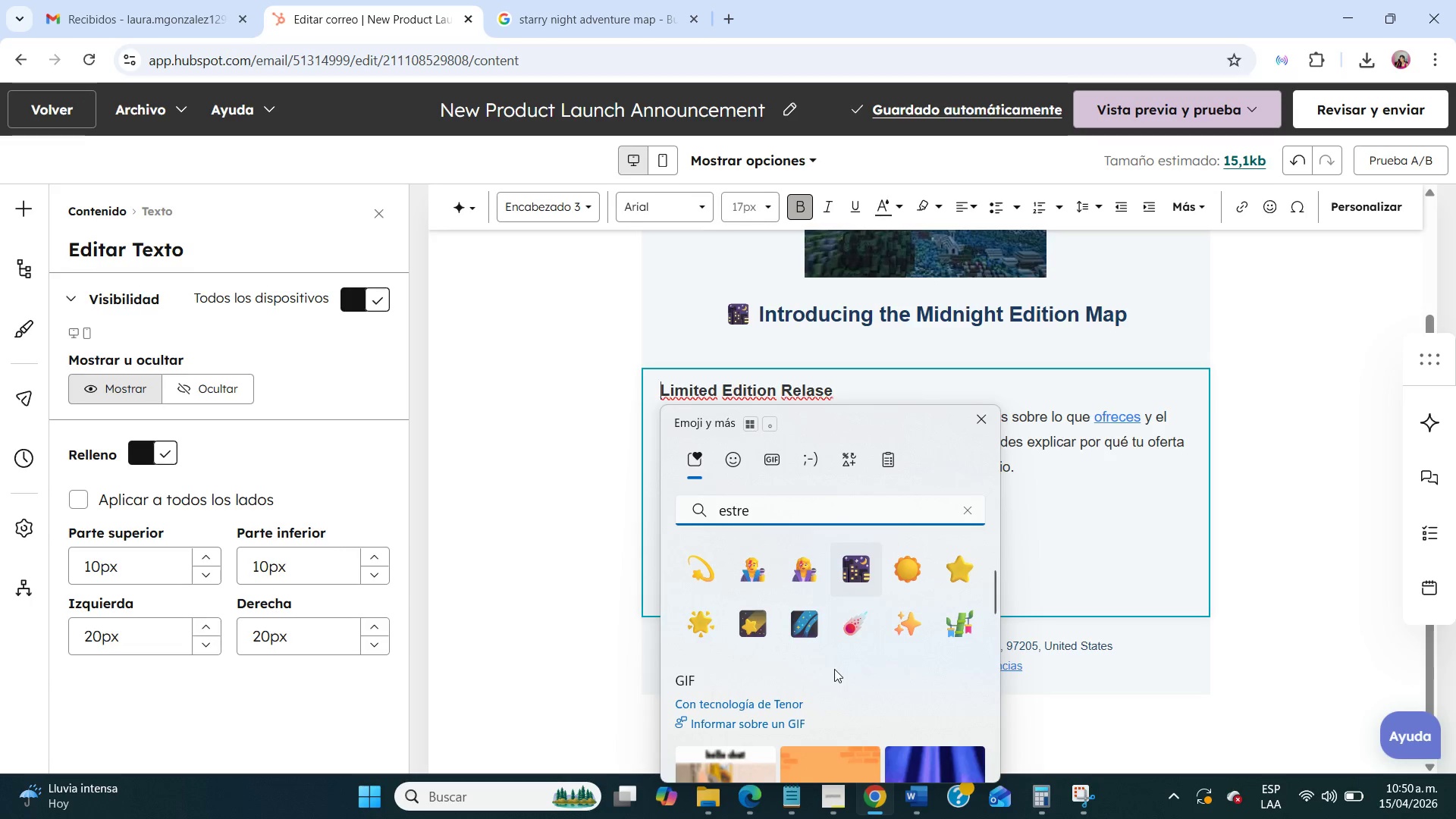 
scroll: coordinate [834, 669], scroll_direction: up, amount: 1.0
 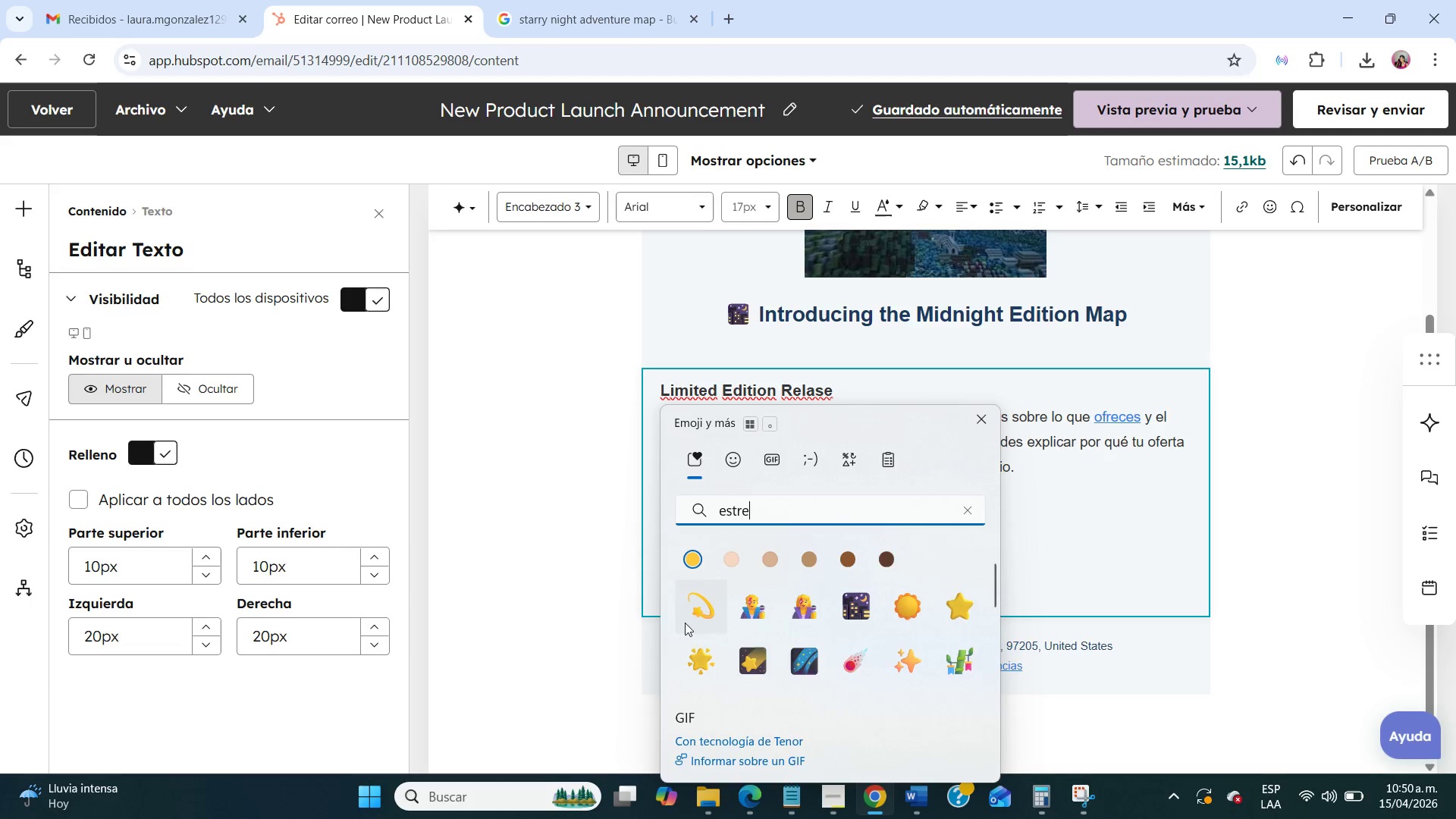 
left_click([699, 613])
 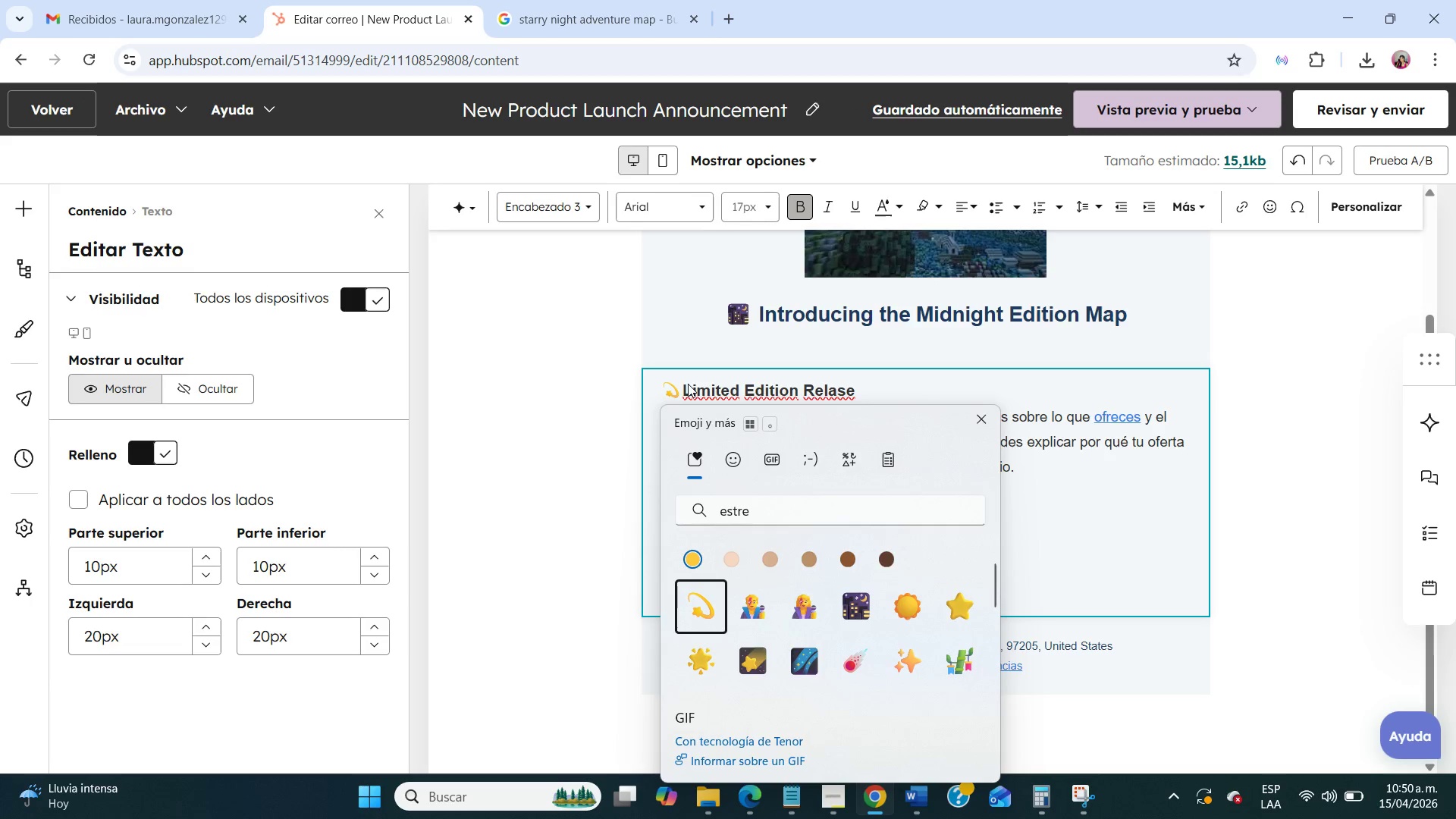 
left_click([685, 388])
 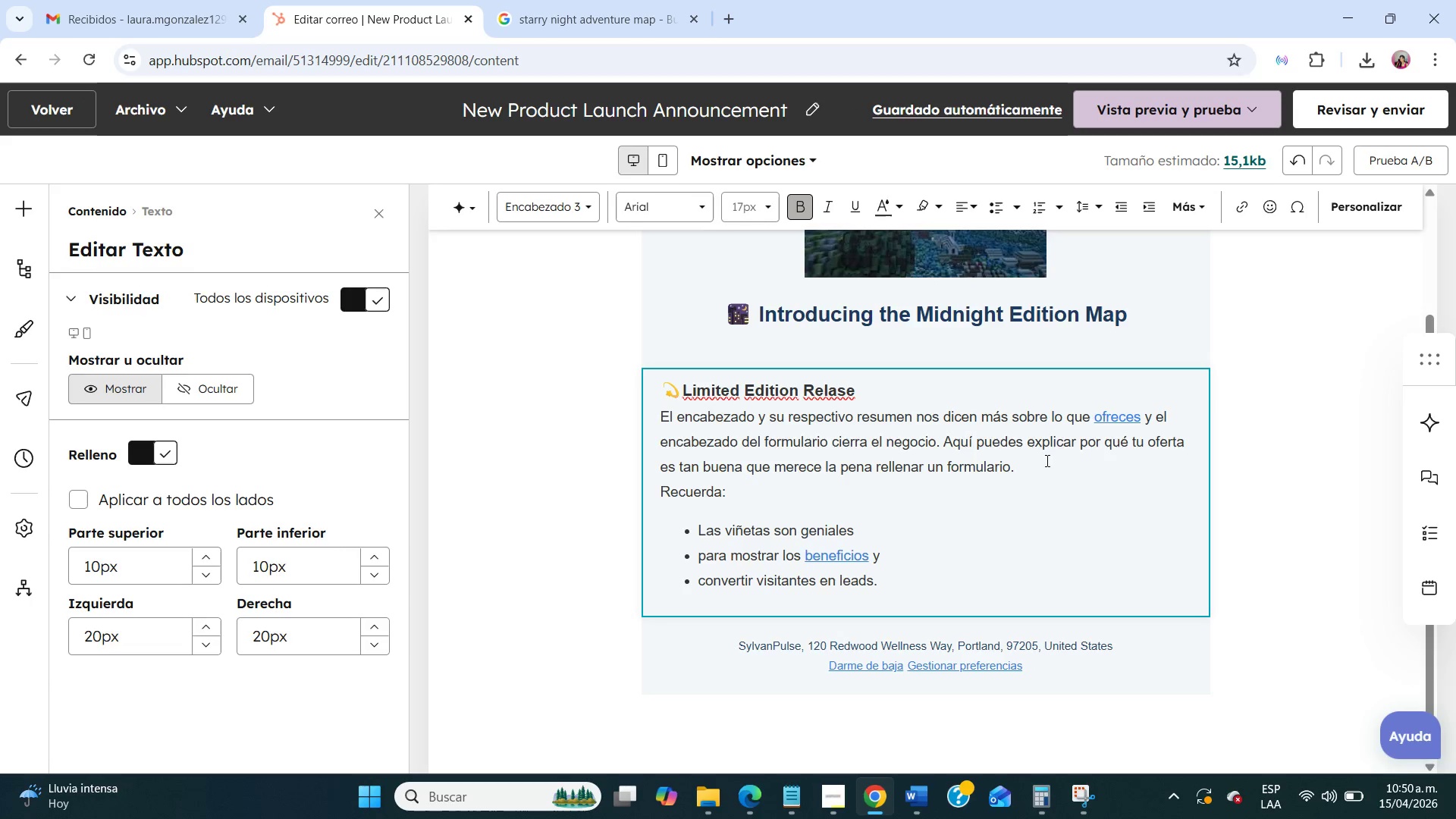 
key(Space)
 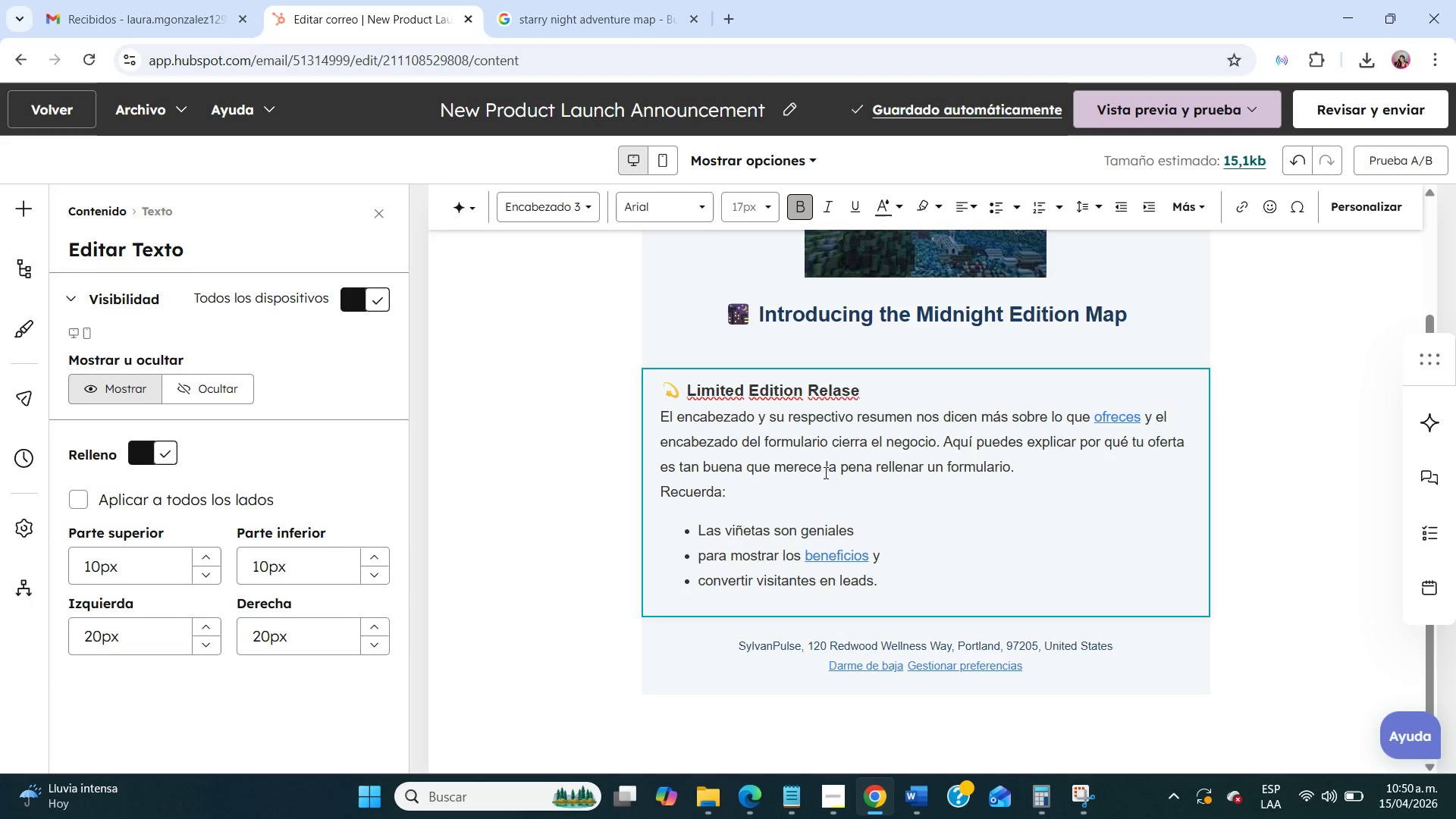 
left_click_drag(start_coordinate=[856, 392], to_coordinate=[557, 387])
 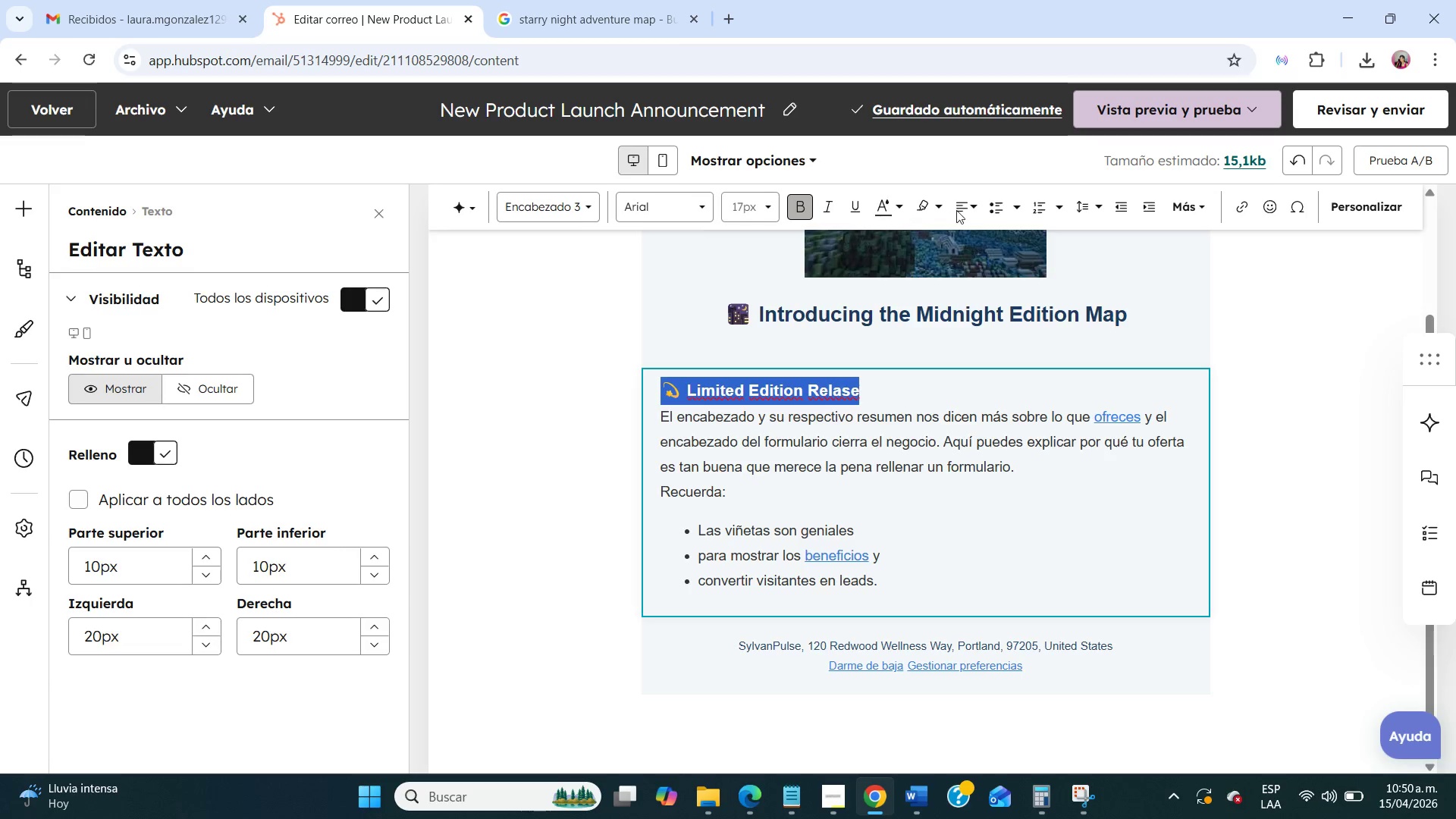 
left_click([974, 209])
 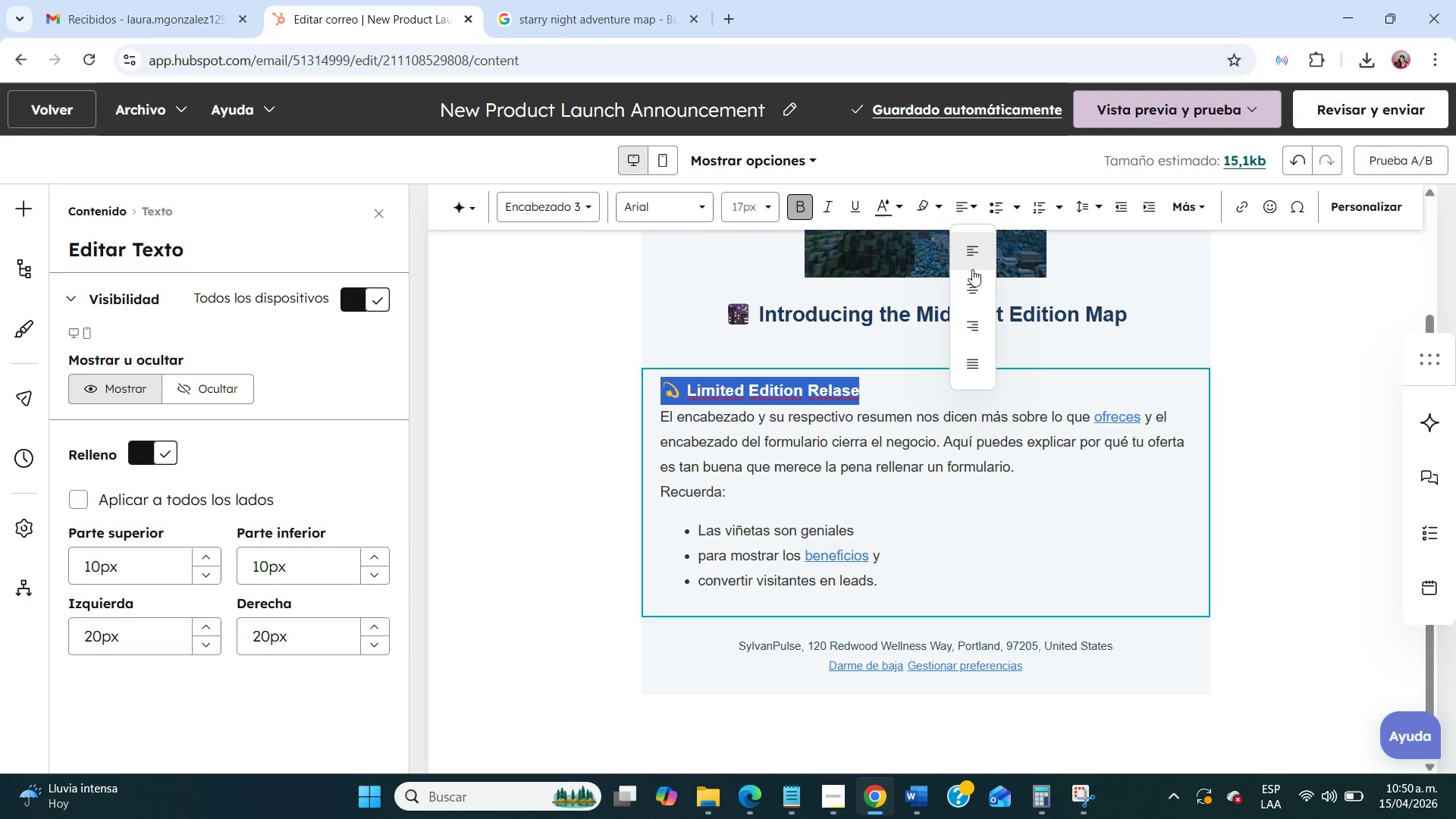 
left_click([972, 290])
 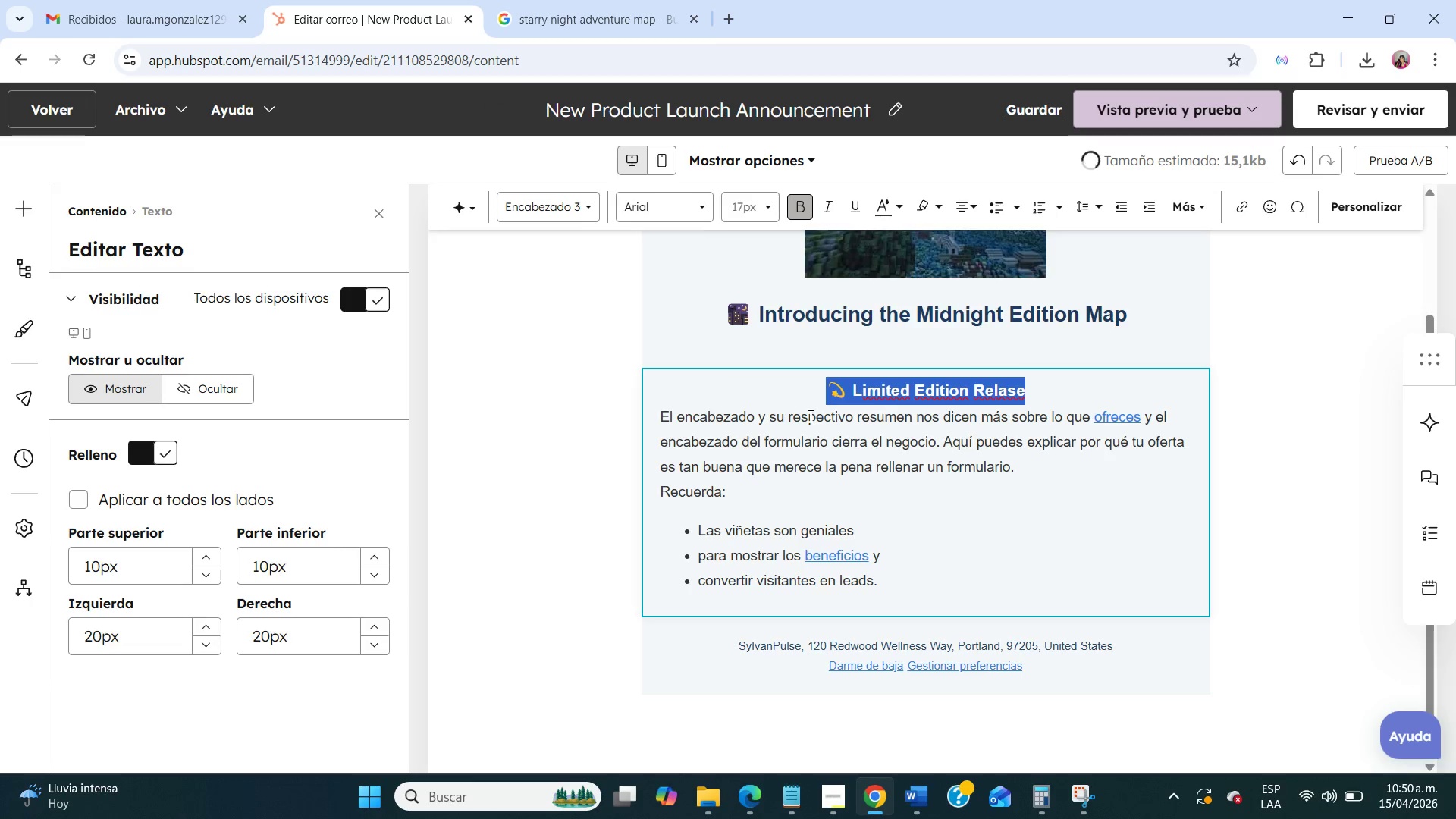 
left_click([749, 419])
 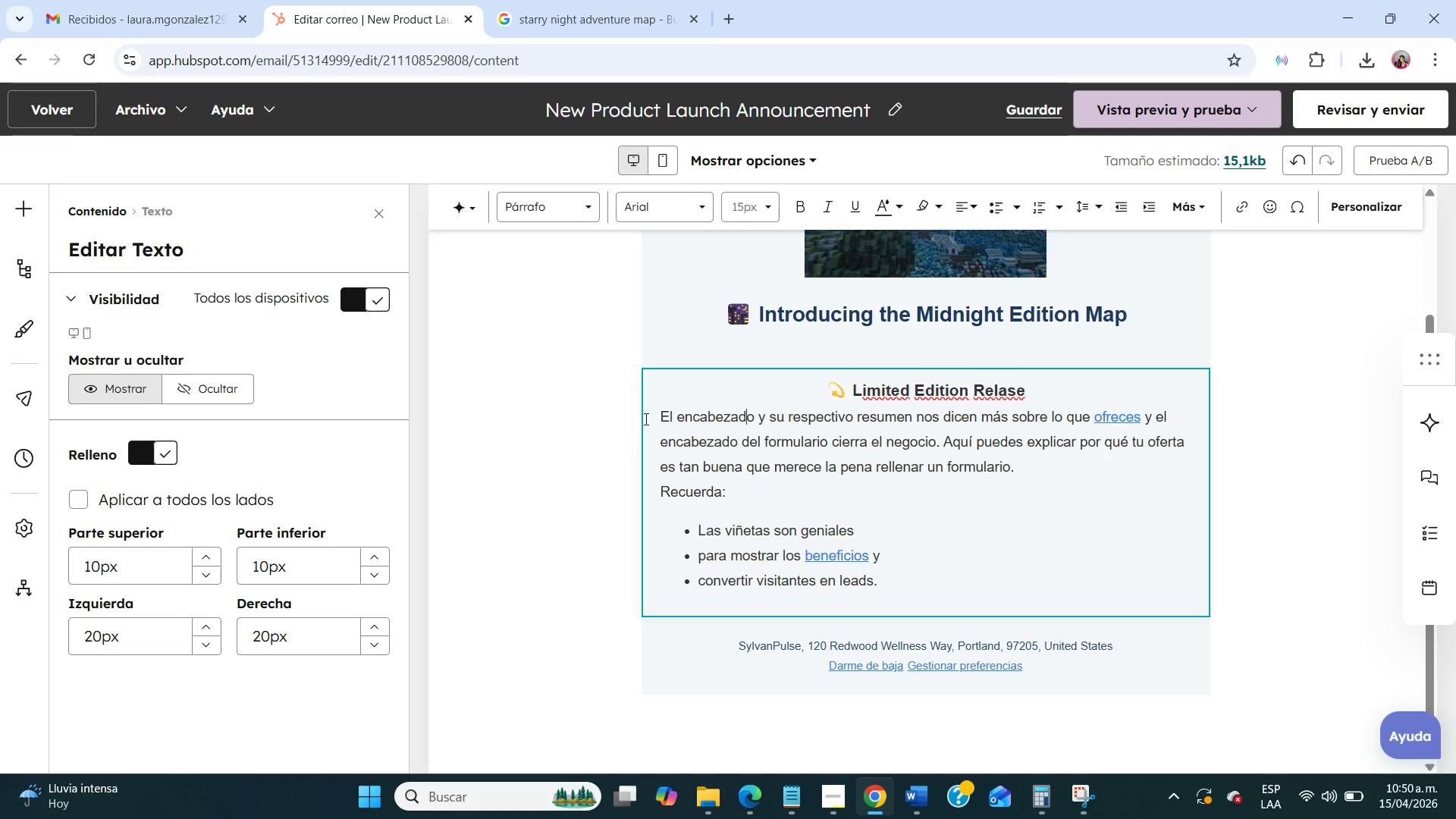 
left_click([659, 421])
 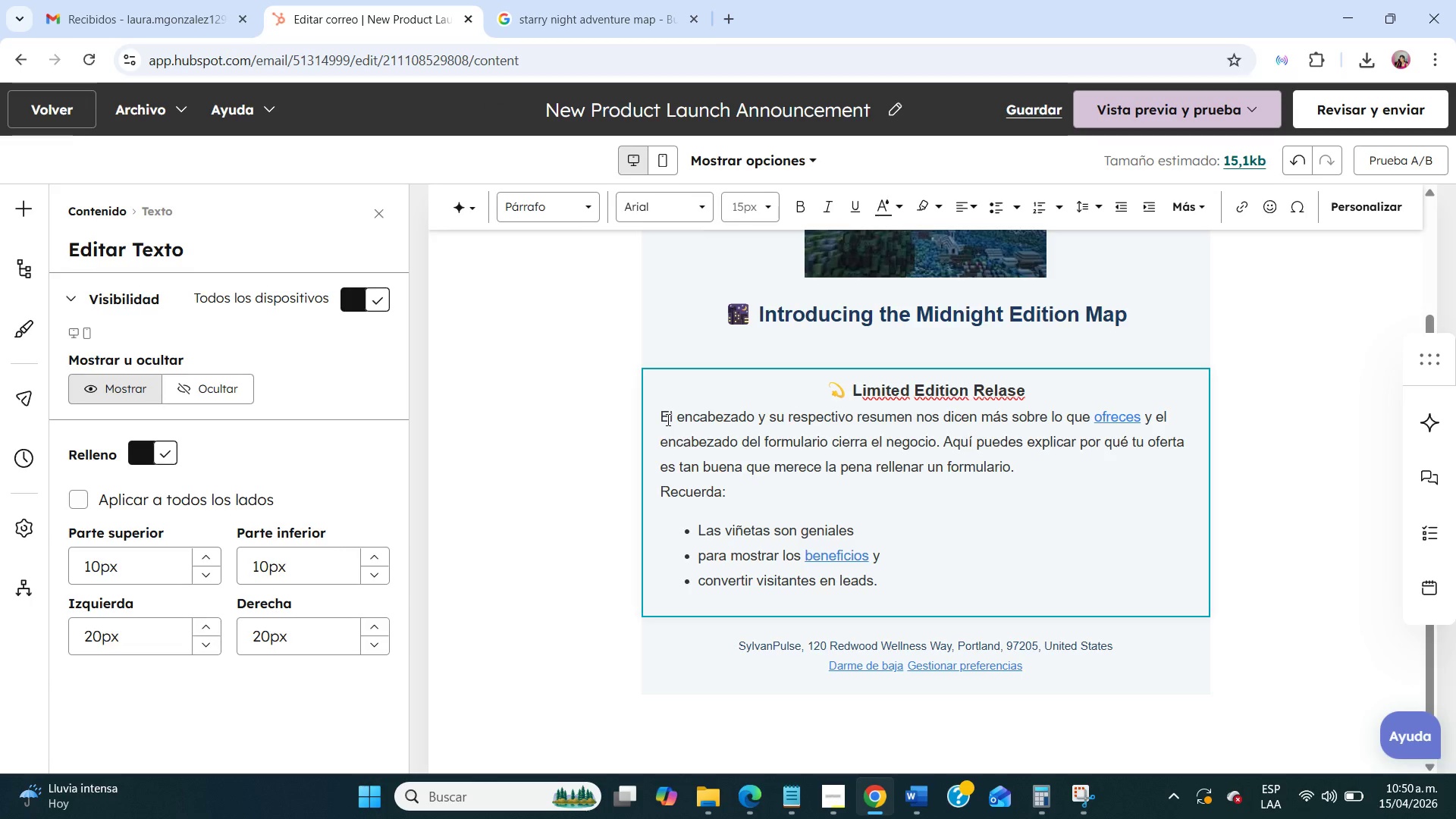 
left_click([667, 419])
 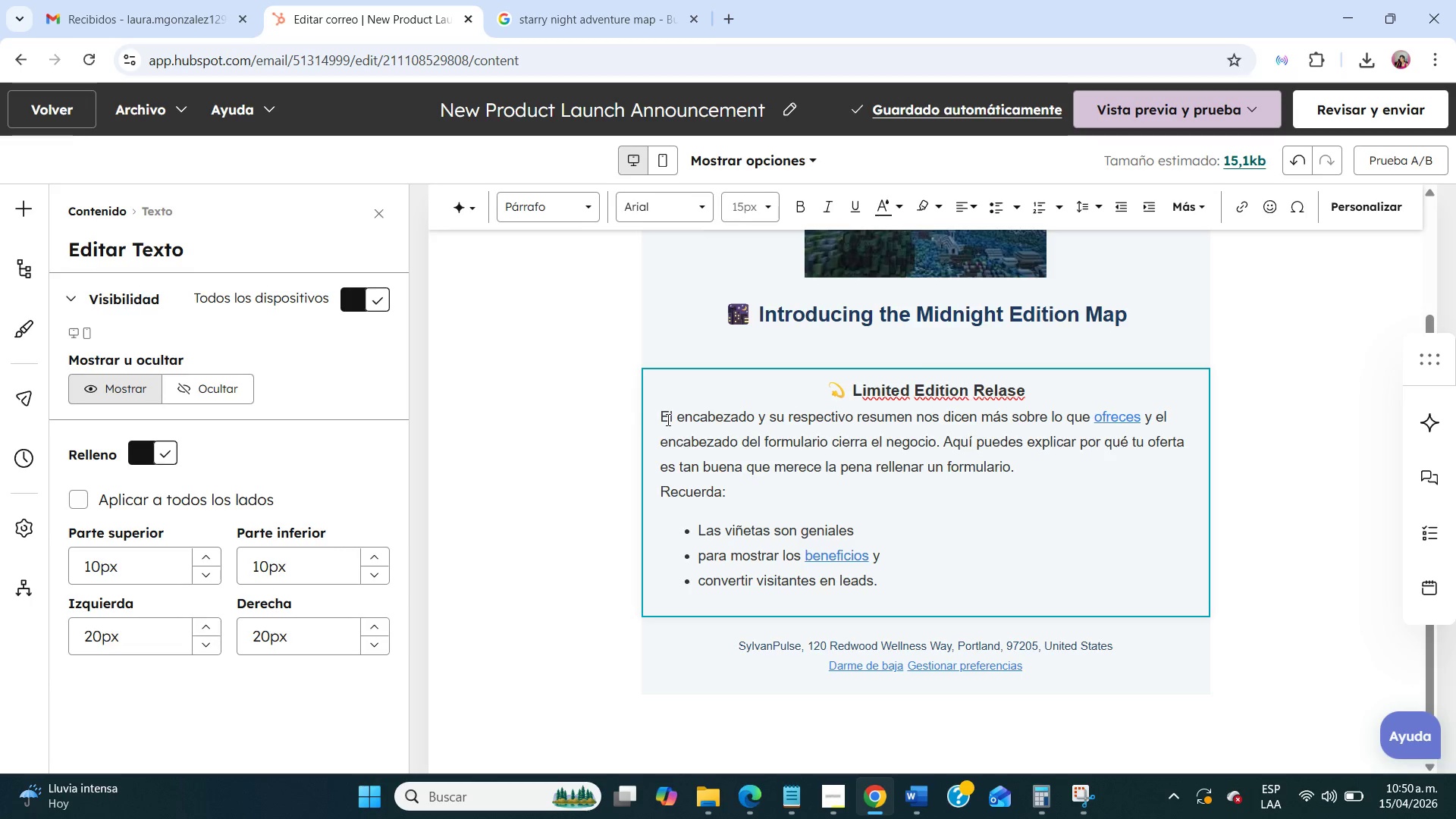 
key(ArrowLeft)
 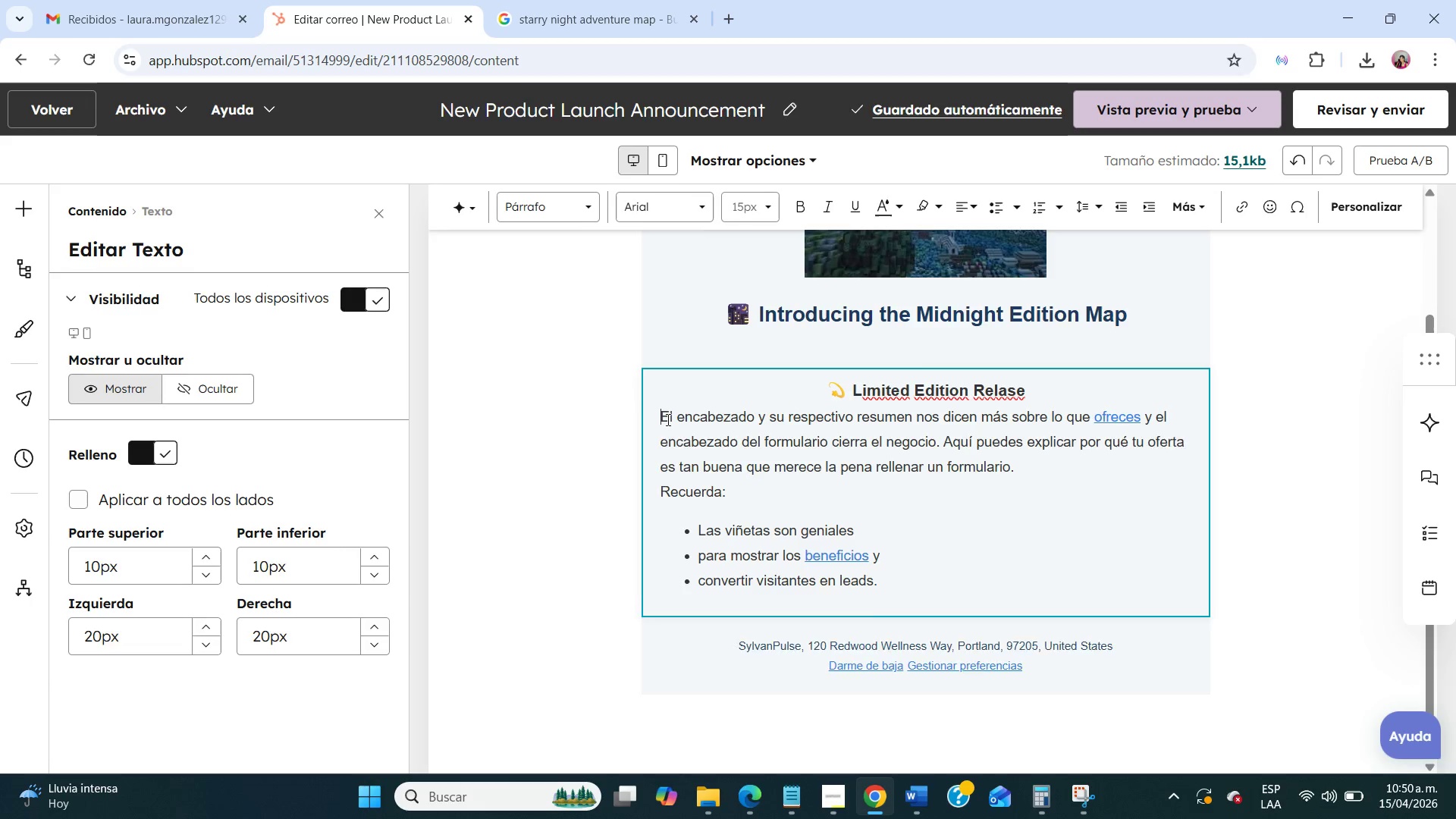 
key(NumpadEnter)
 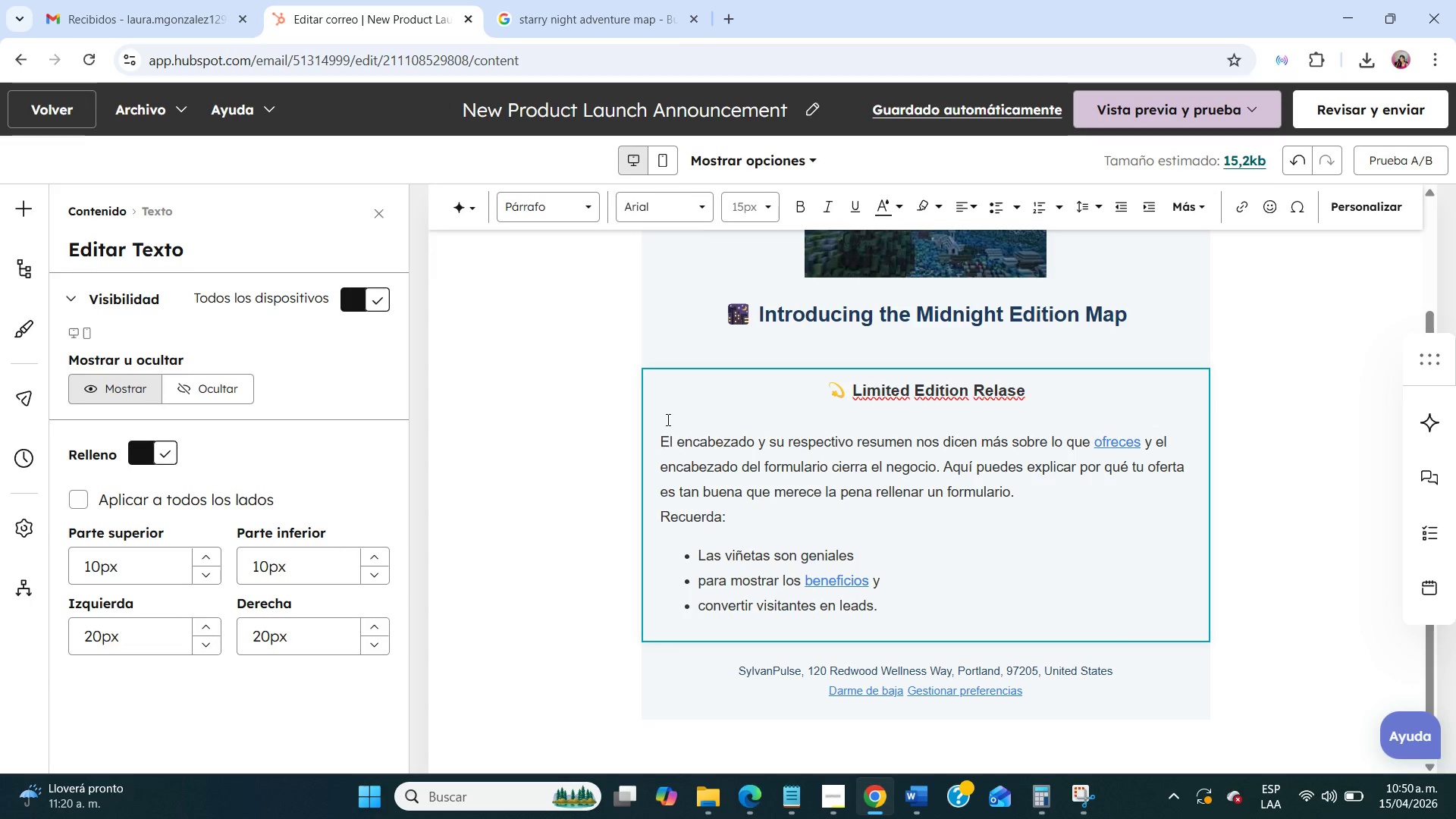 
wait(15.17)
 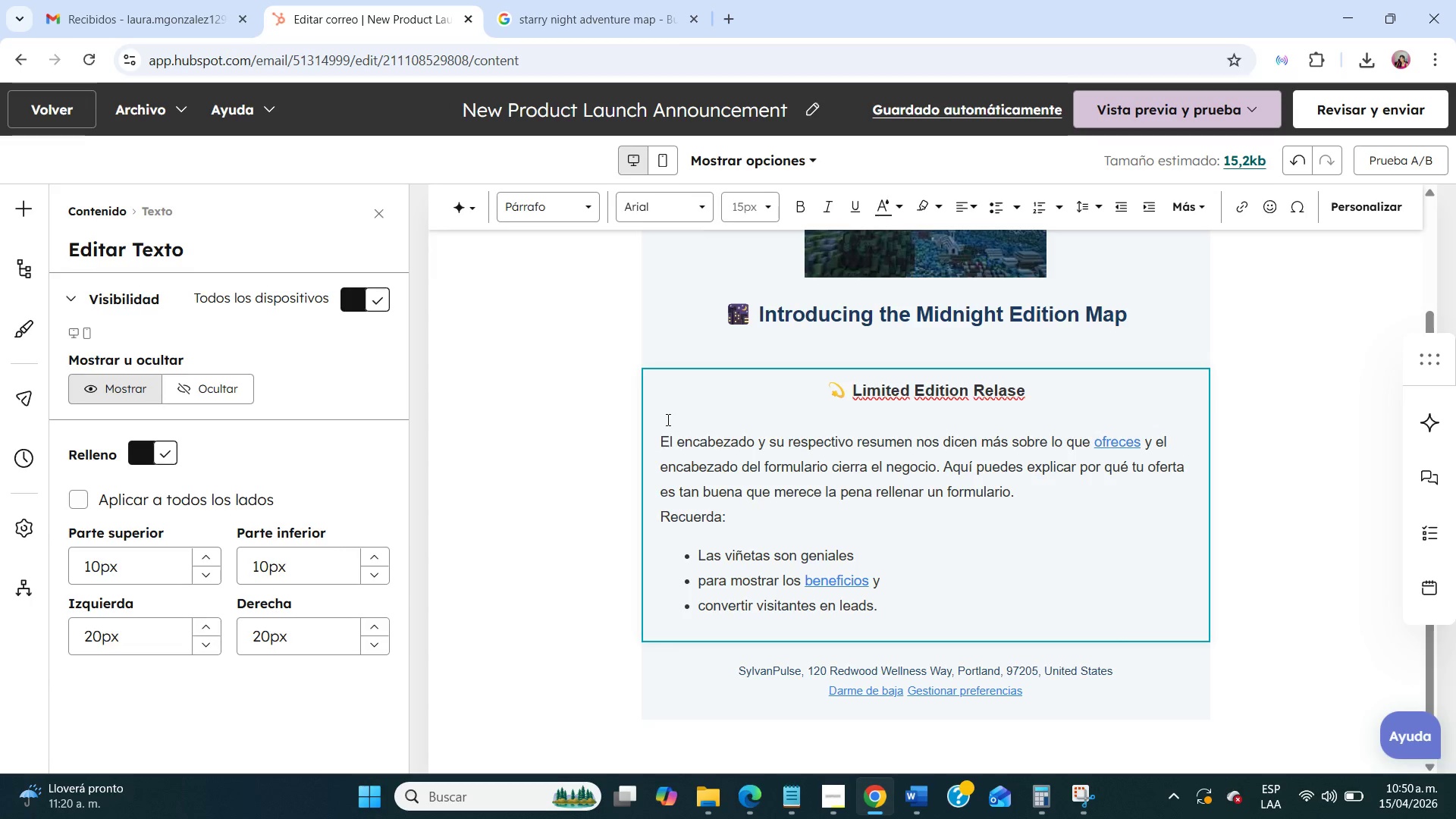 
left_click_drag(start_coordinate=[880, 608], to_coordinate=[657, 431])
 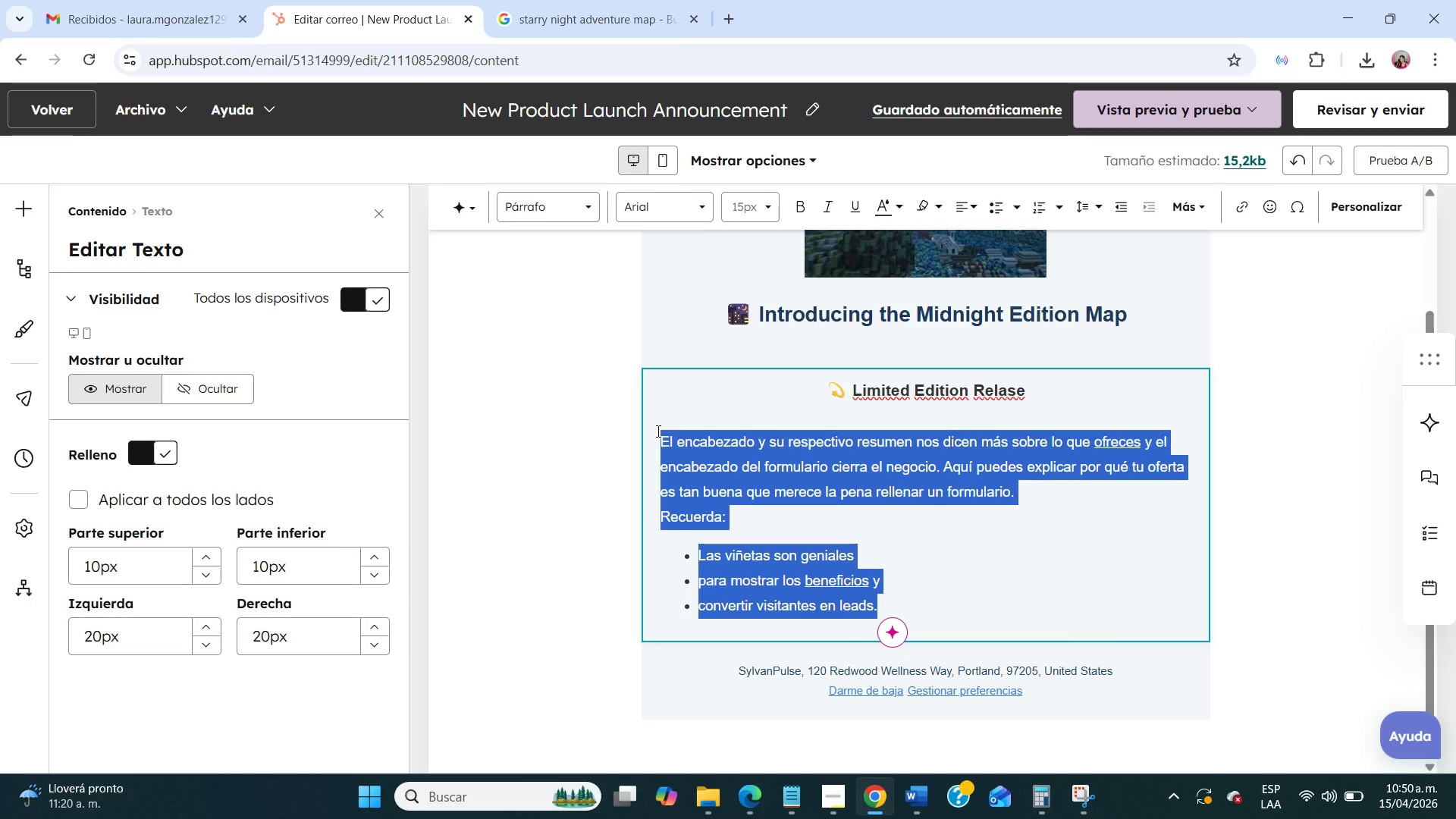 
type(Discover our brand new Mif)
key(Backspace)
type(dnight Edition scratch-off map.)
 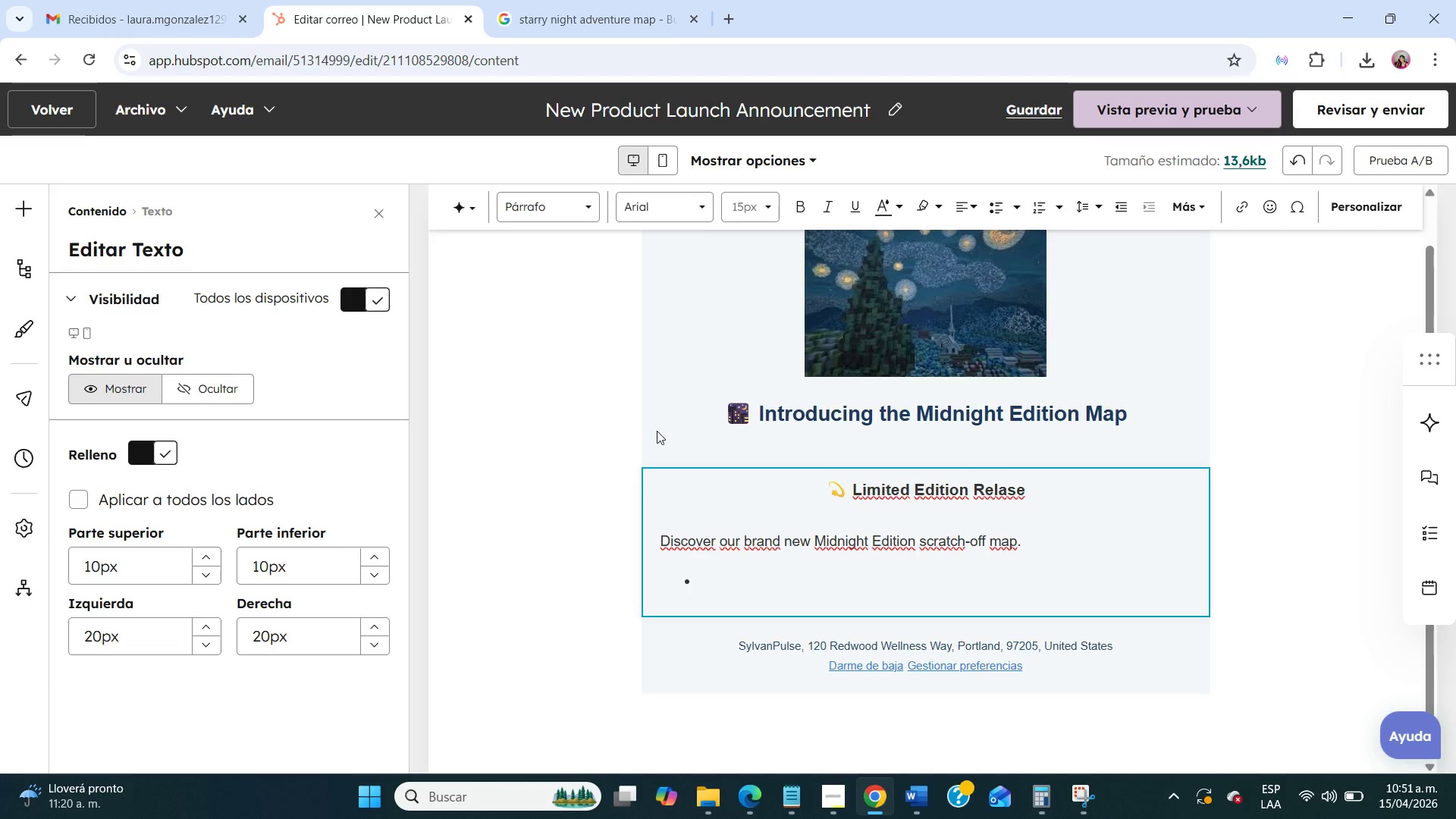 
key(NumpadEnter)
type(This limited edition glow-in-the-dark design leta )
key(Backspace)
key(Backspace)
type(s you relive your national park adventures even after the sun goes down.)
 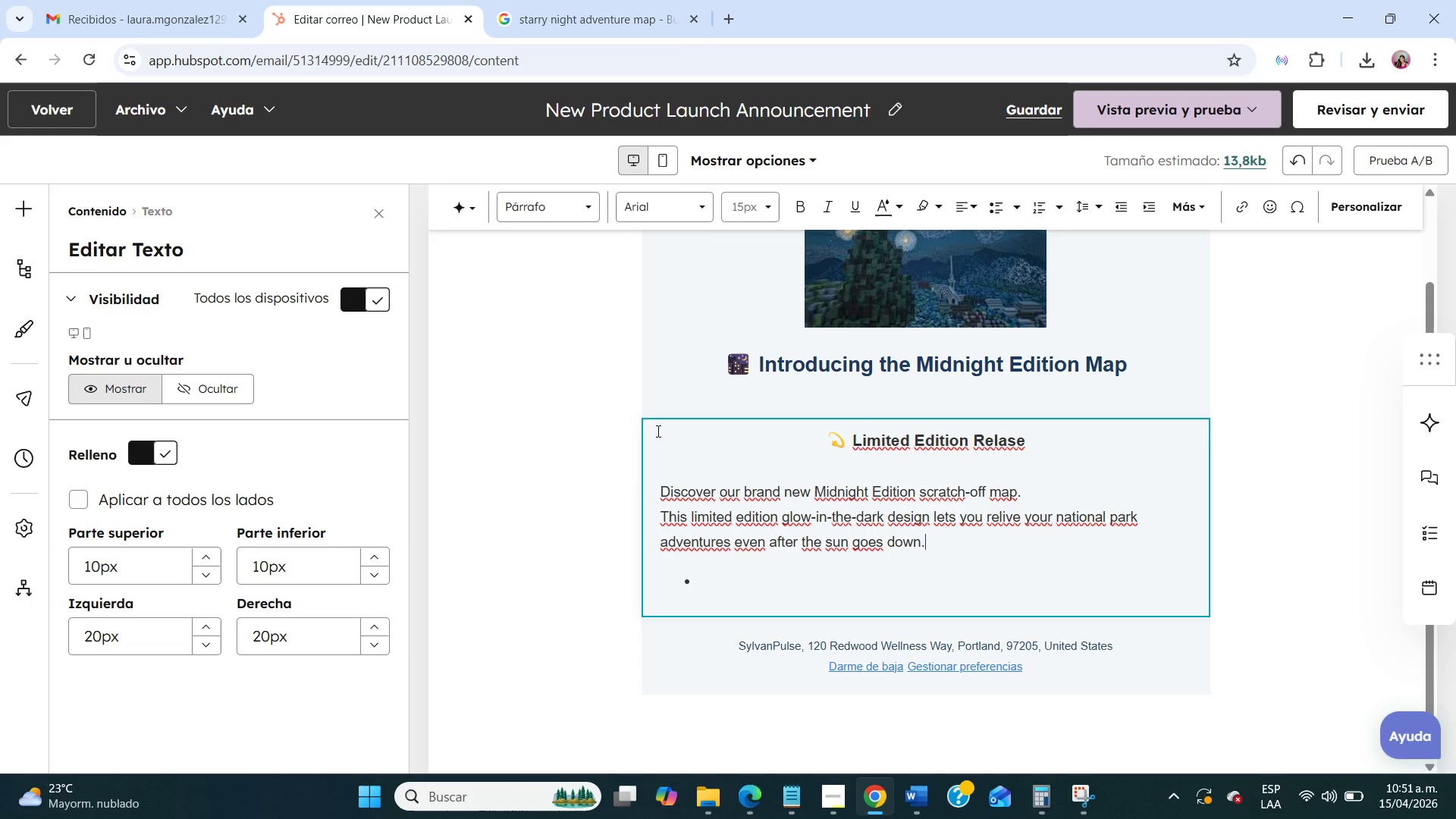 
key(Enter)
 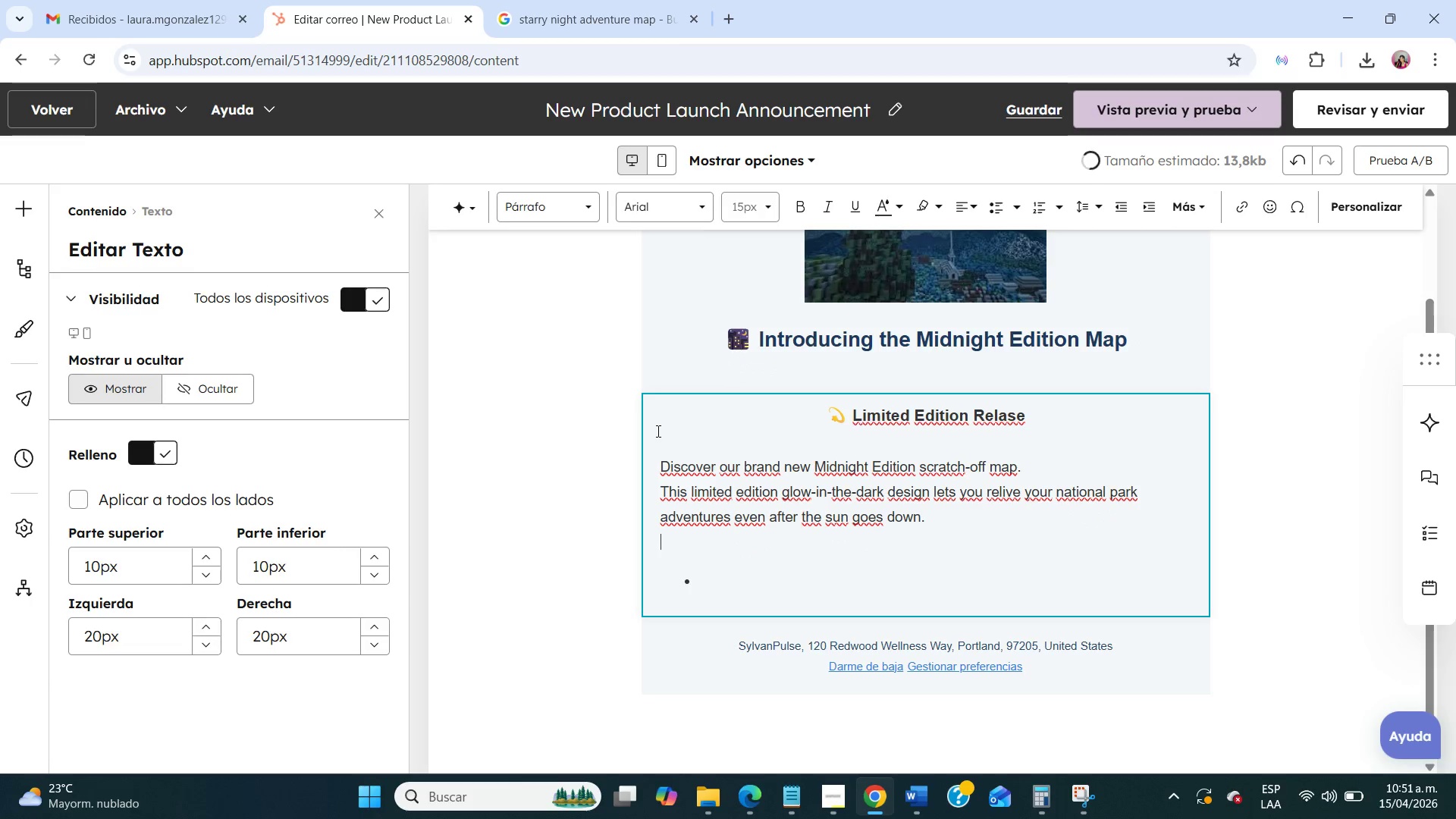 
type(Available for a mili)
key(Backspace)
key(Backspace)
key(Backspace)
key(Backspace)
type(lm)
key(Backspace)
type(imited time inly. Don[t miss this exclui)
key(Backspace)
type(sive release.)
 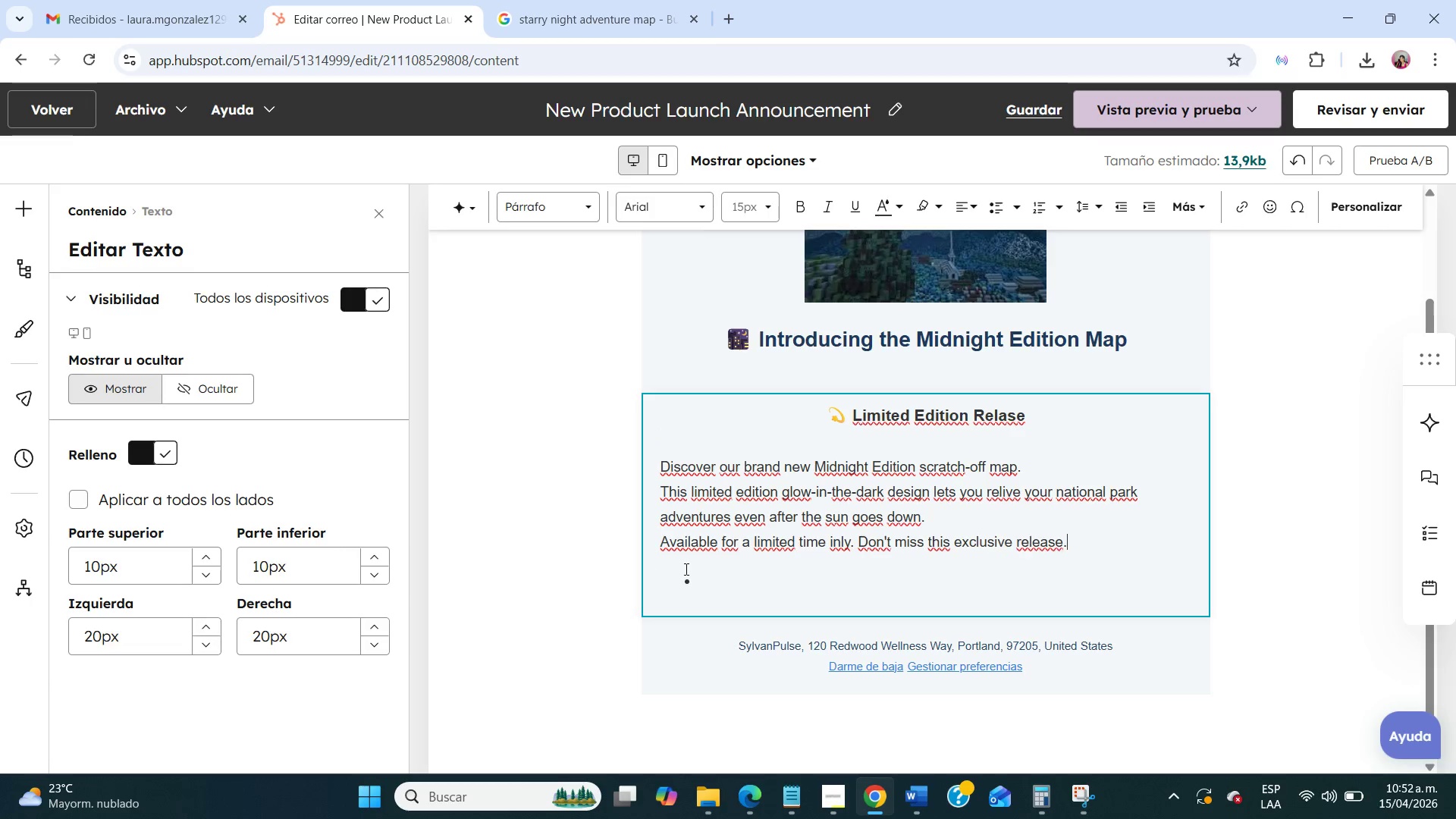 
left_click([695, 576])
 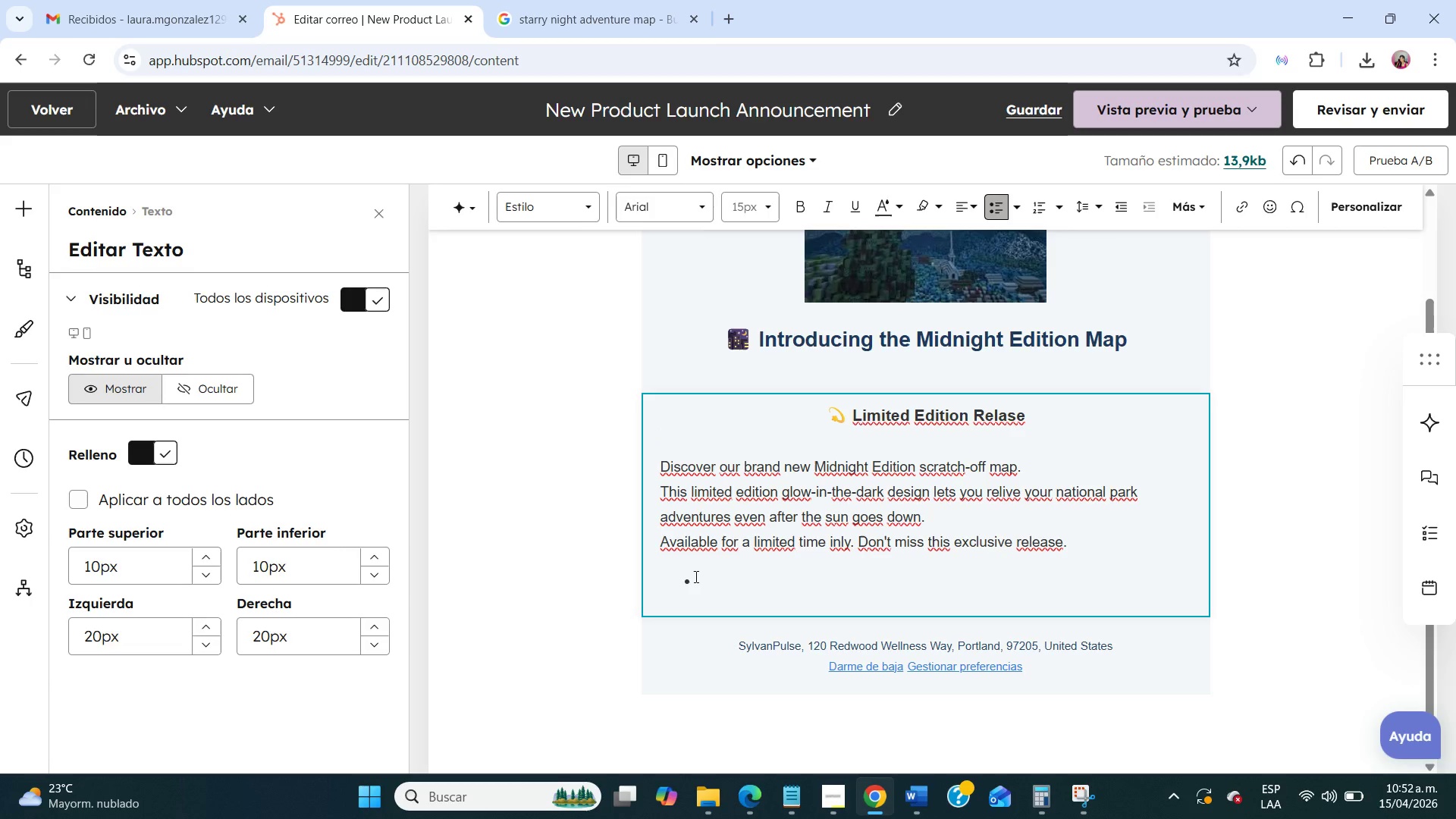 
key(Backspace)
 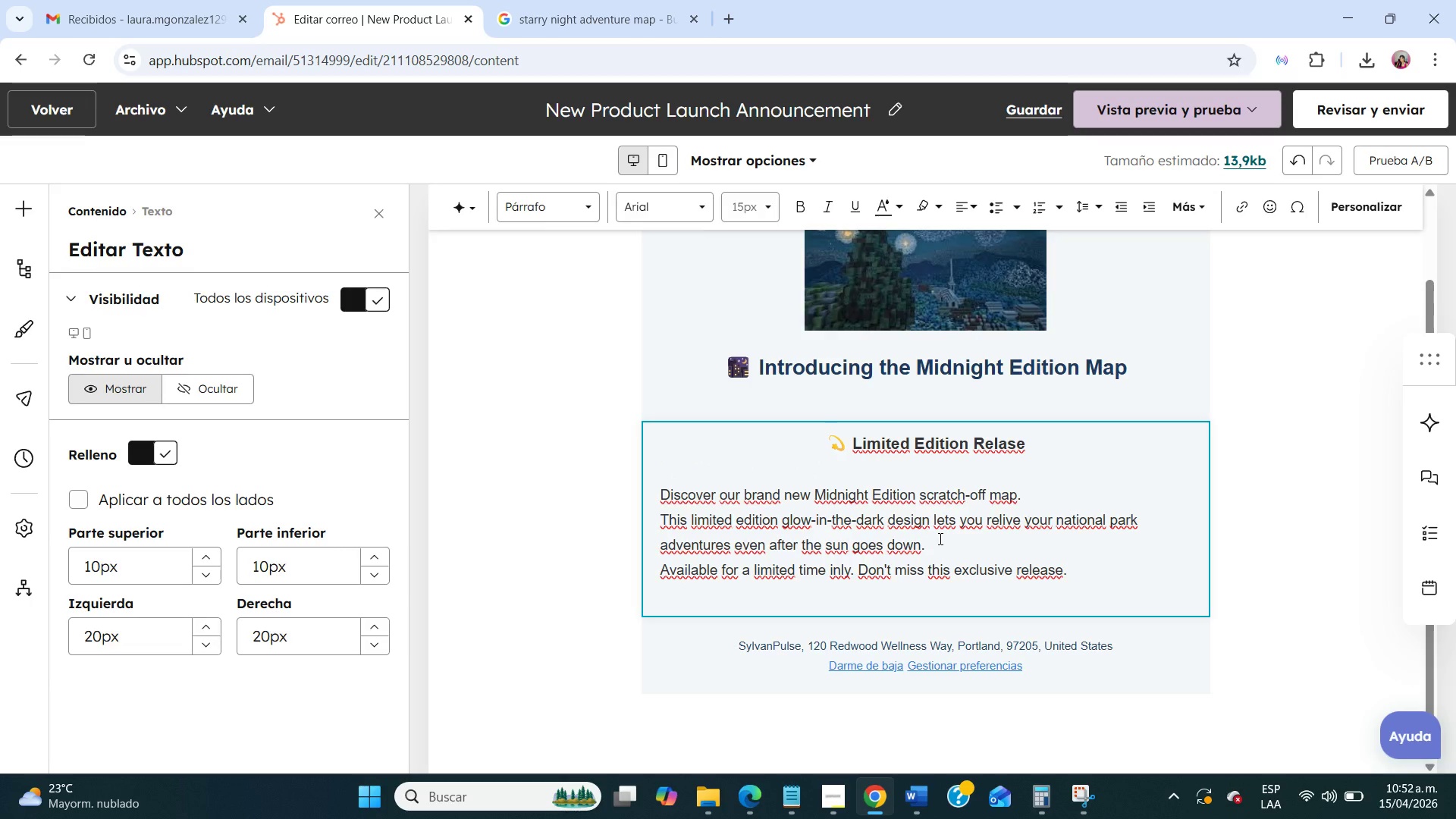 
key(Enter)
 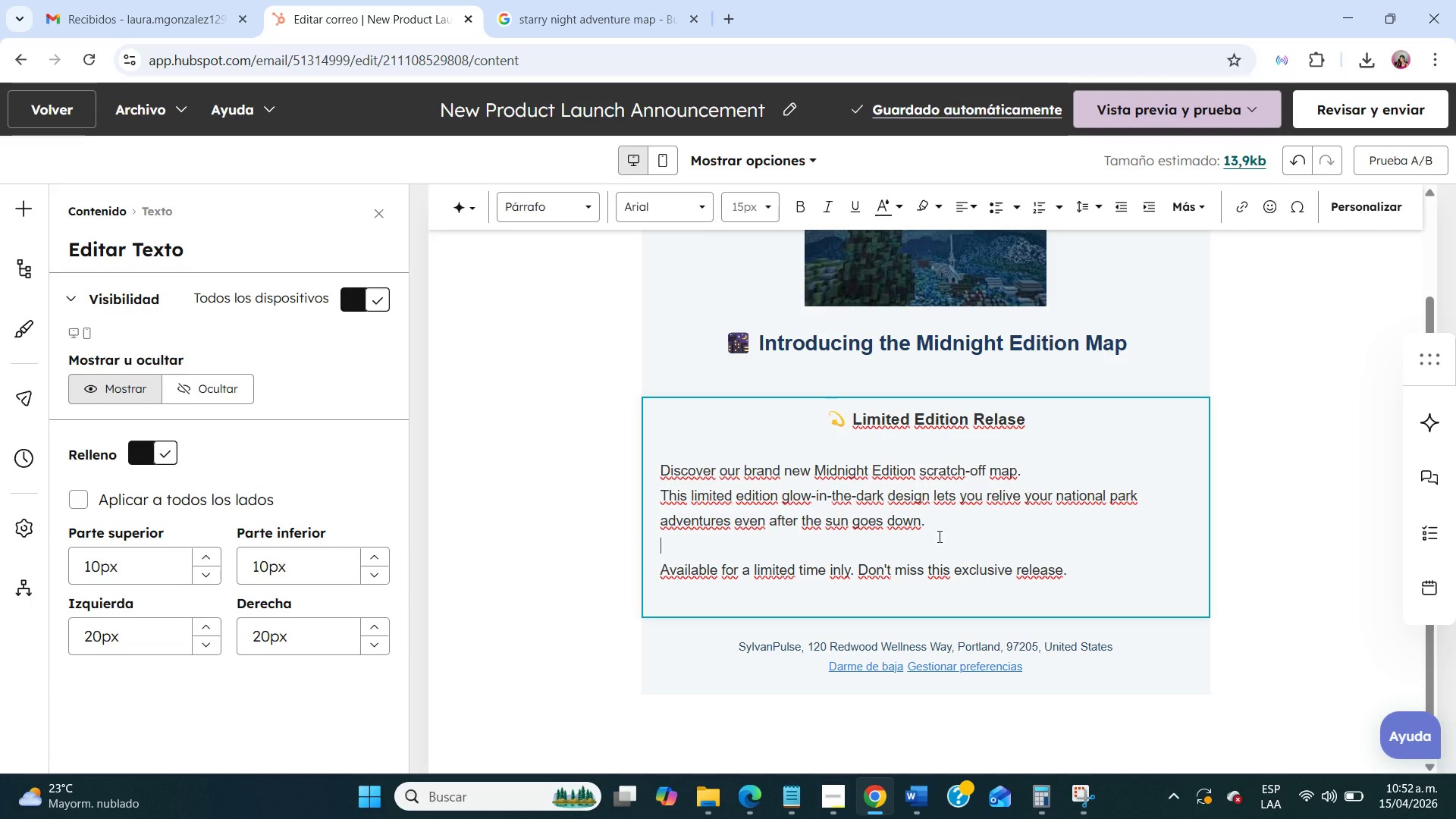 
wait(10.47)
 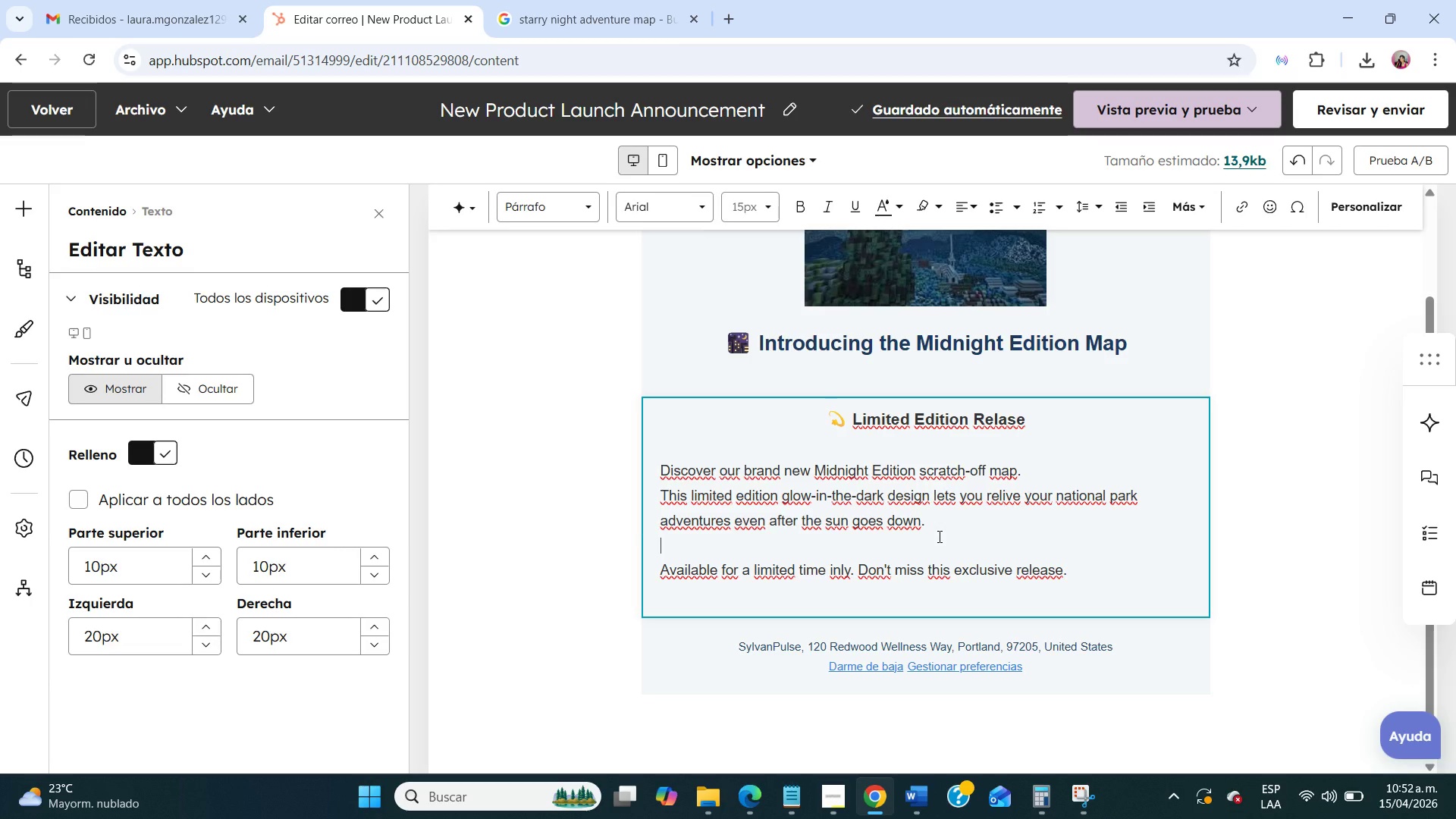 
left_click([604, 540])
 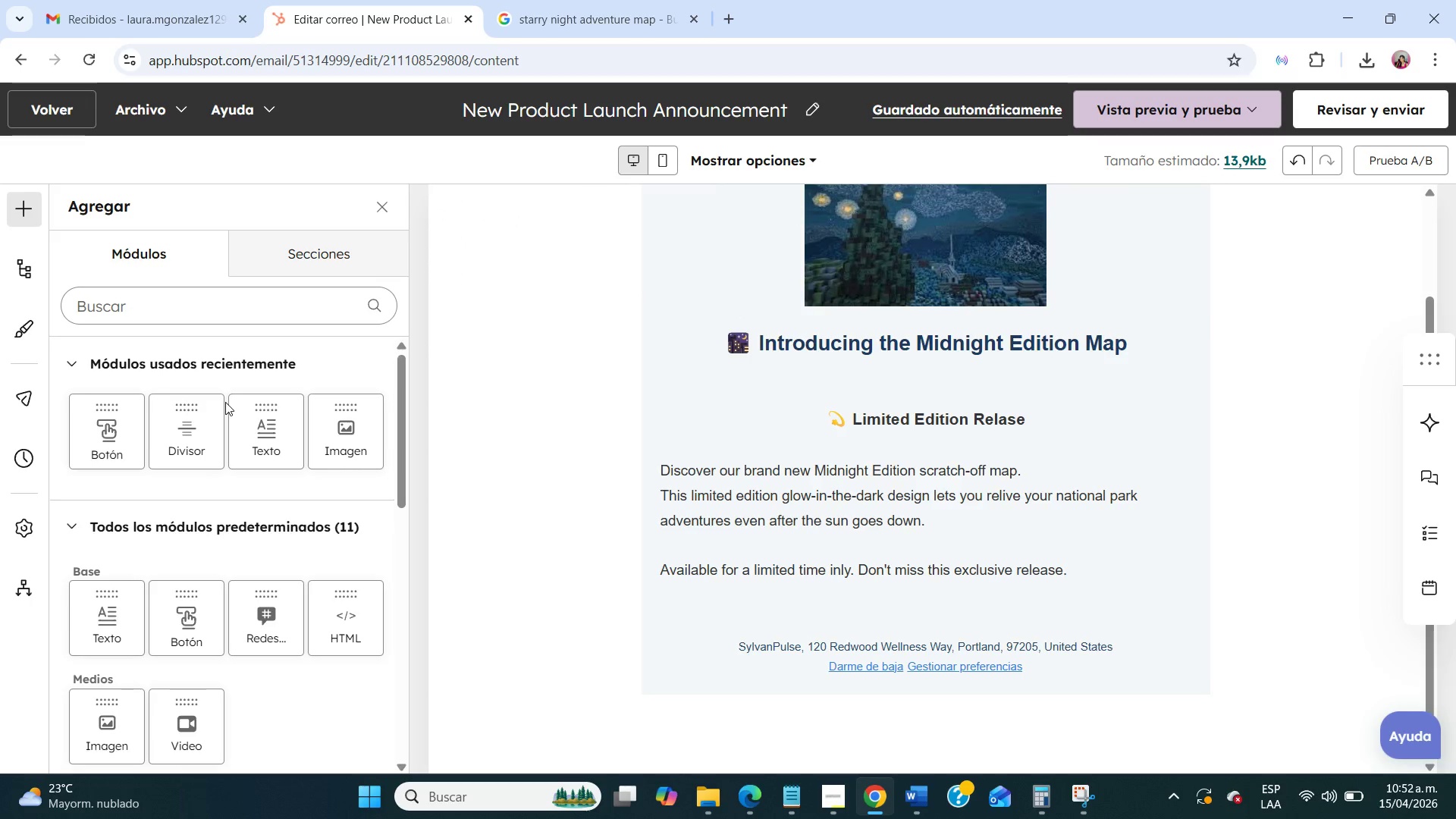 
left_click_drag(start_coordinate=[115, 434], to_coordinate=[990, 621])
 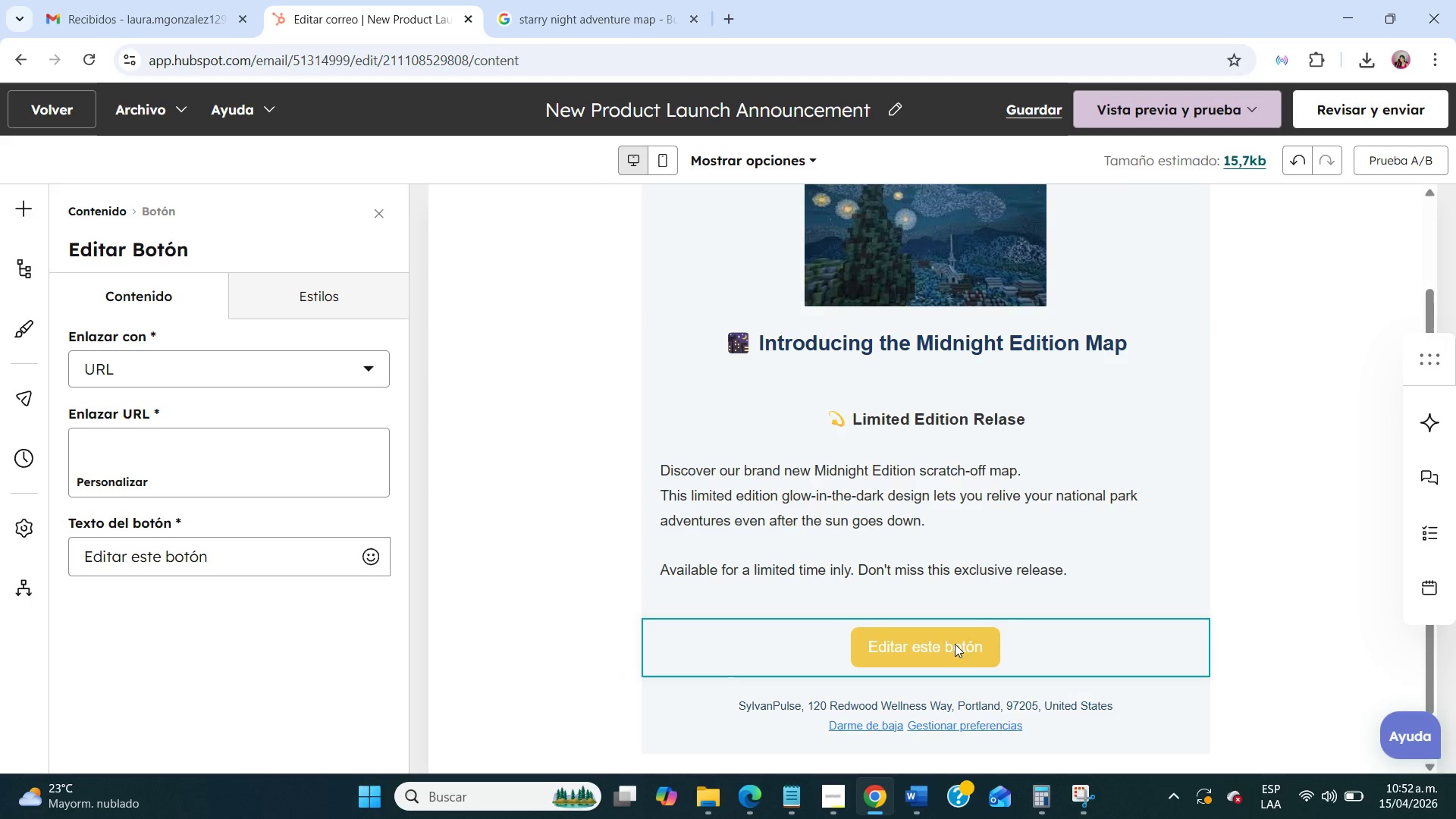 
left_click([954, 644])
 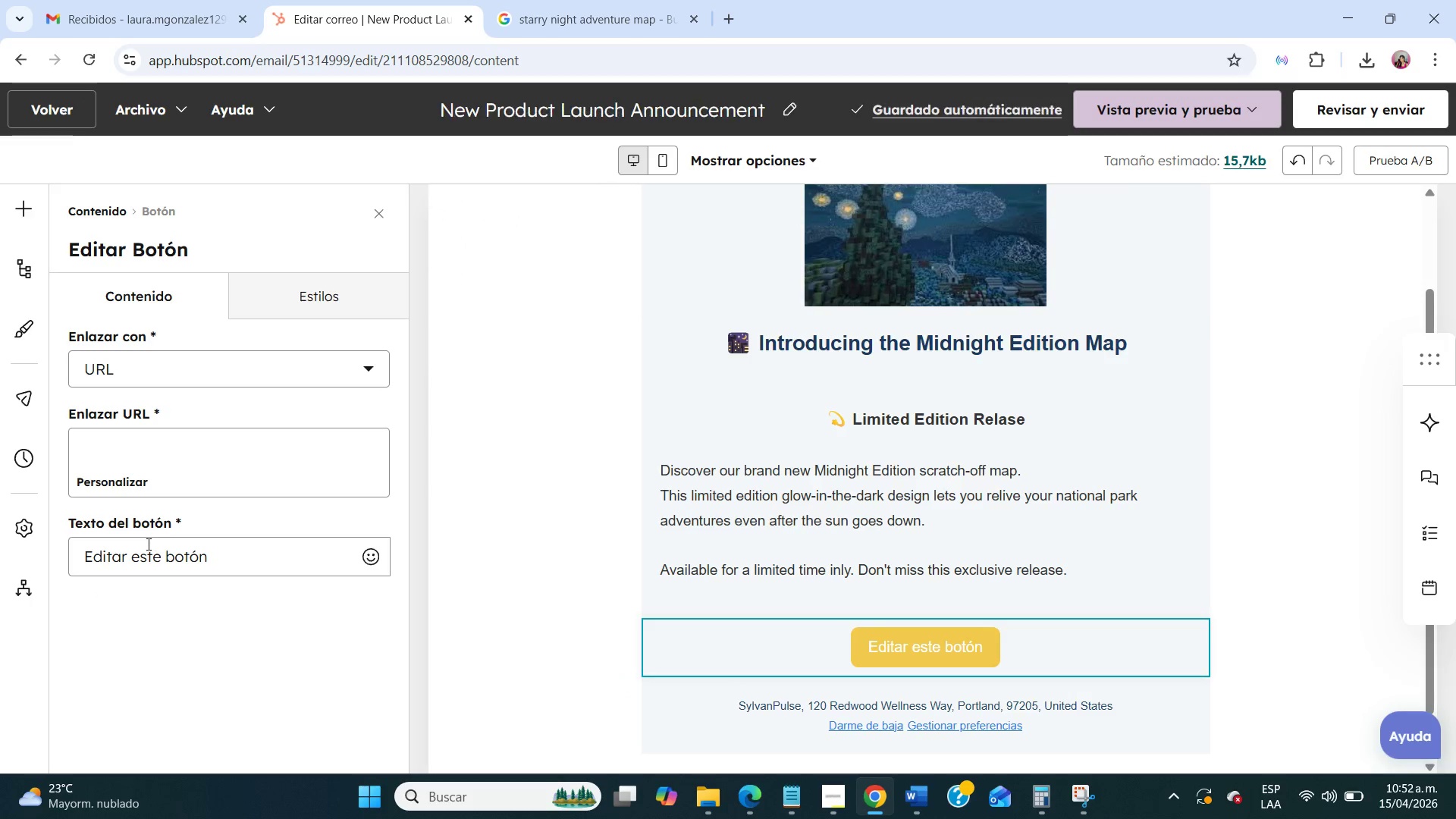 
double_click([146, 552])
 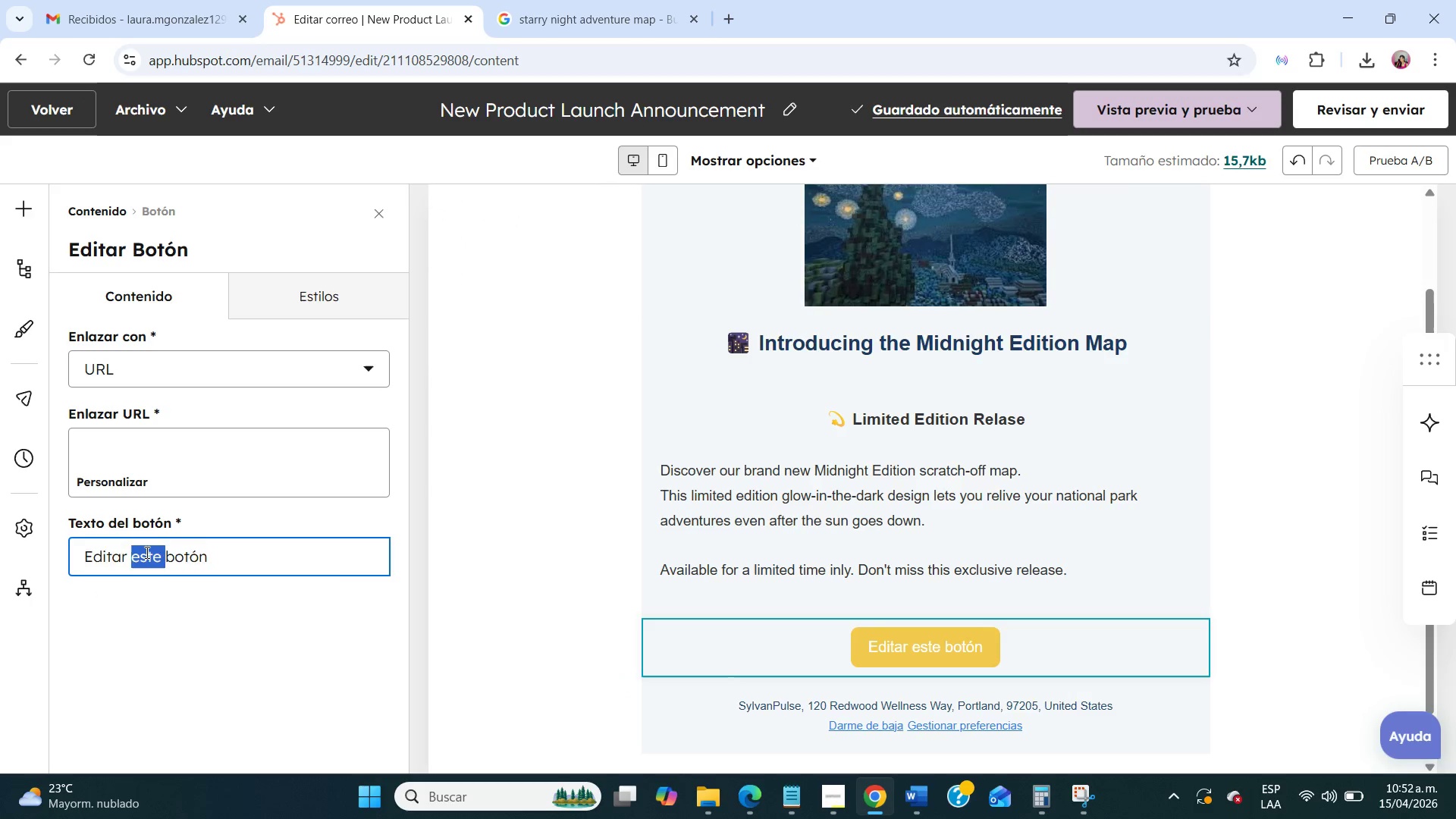 
triple_click([146, 552])
 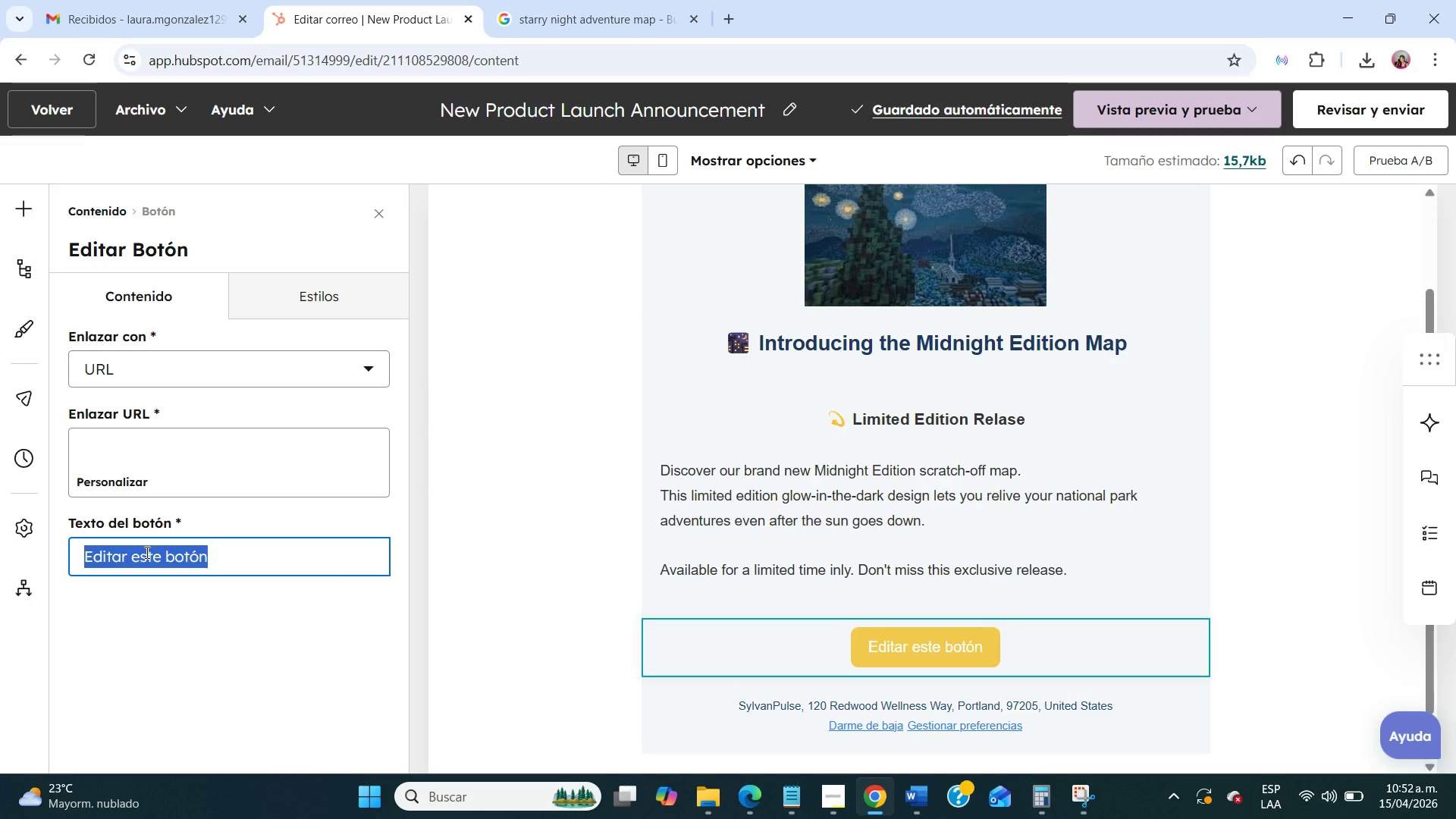 
type(Lear Mo)
key(Backspace)
key(Backspace)
key(Backspace)
type(n More)
 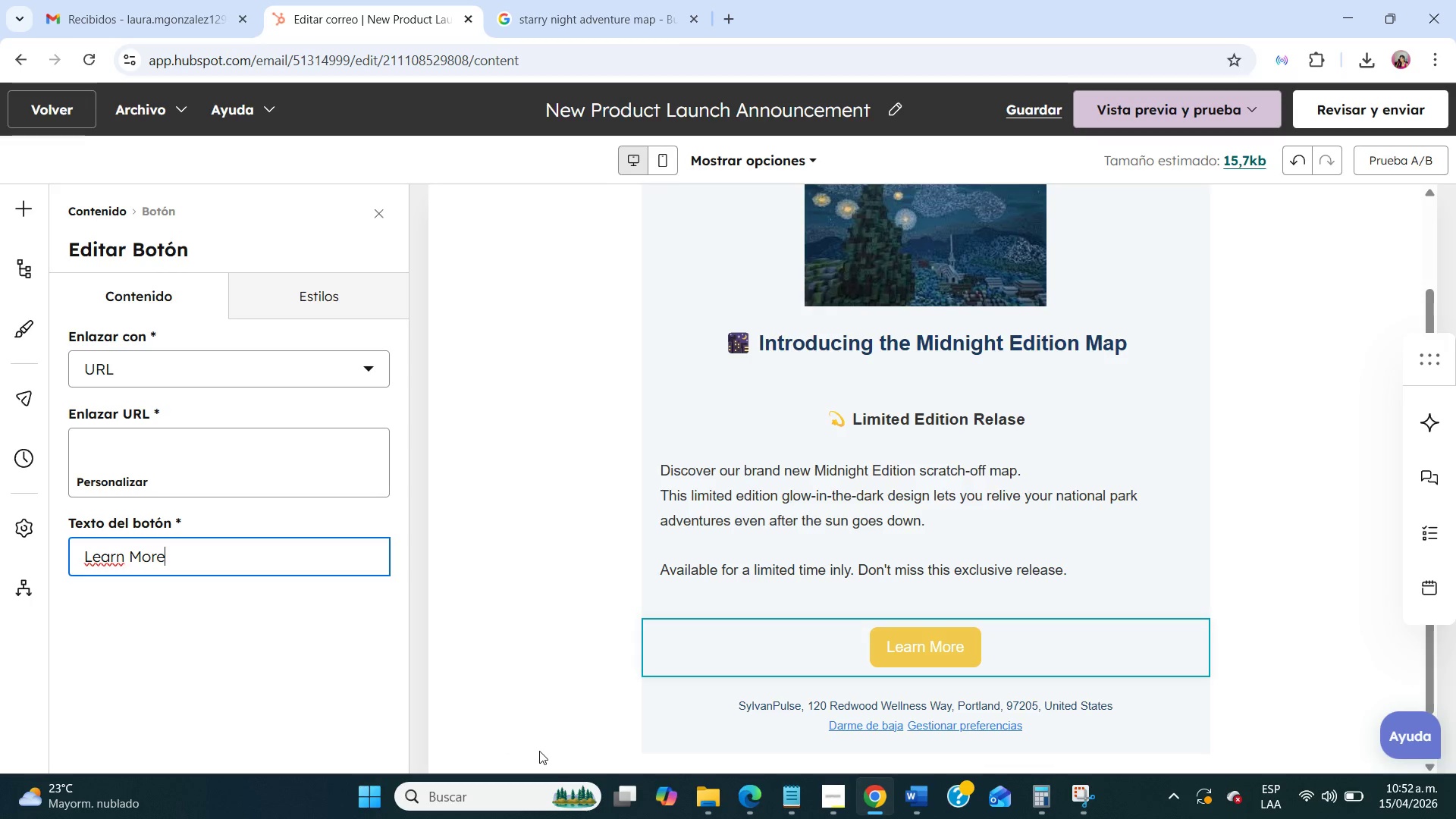 
left_click([507, 610])
 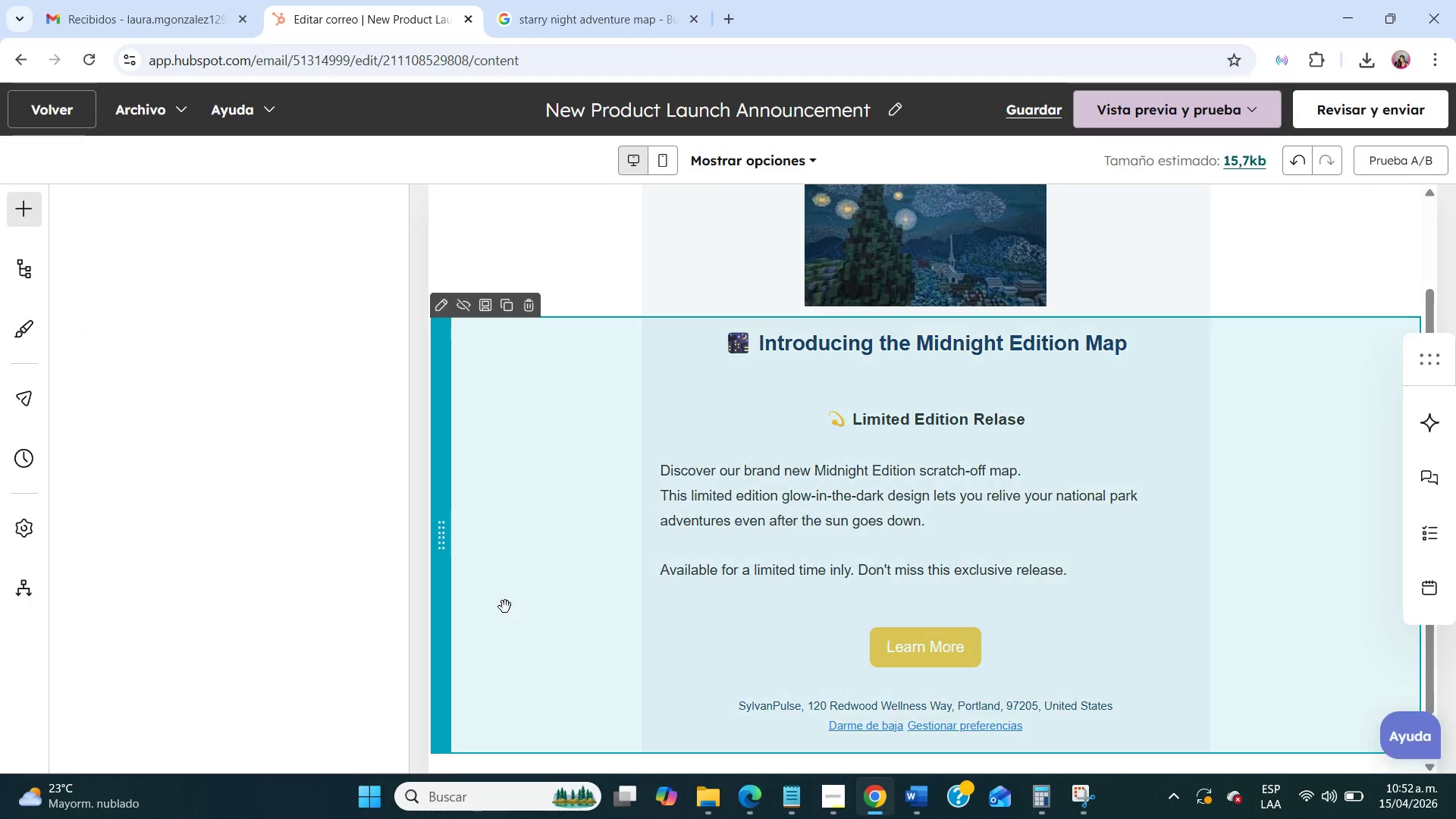 
scroll: coordinate [505, 607], scroll_direction: up, amount: 6.0
 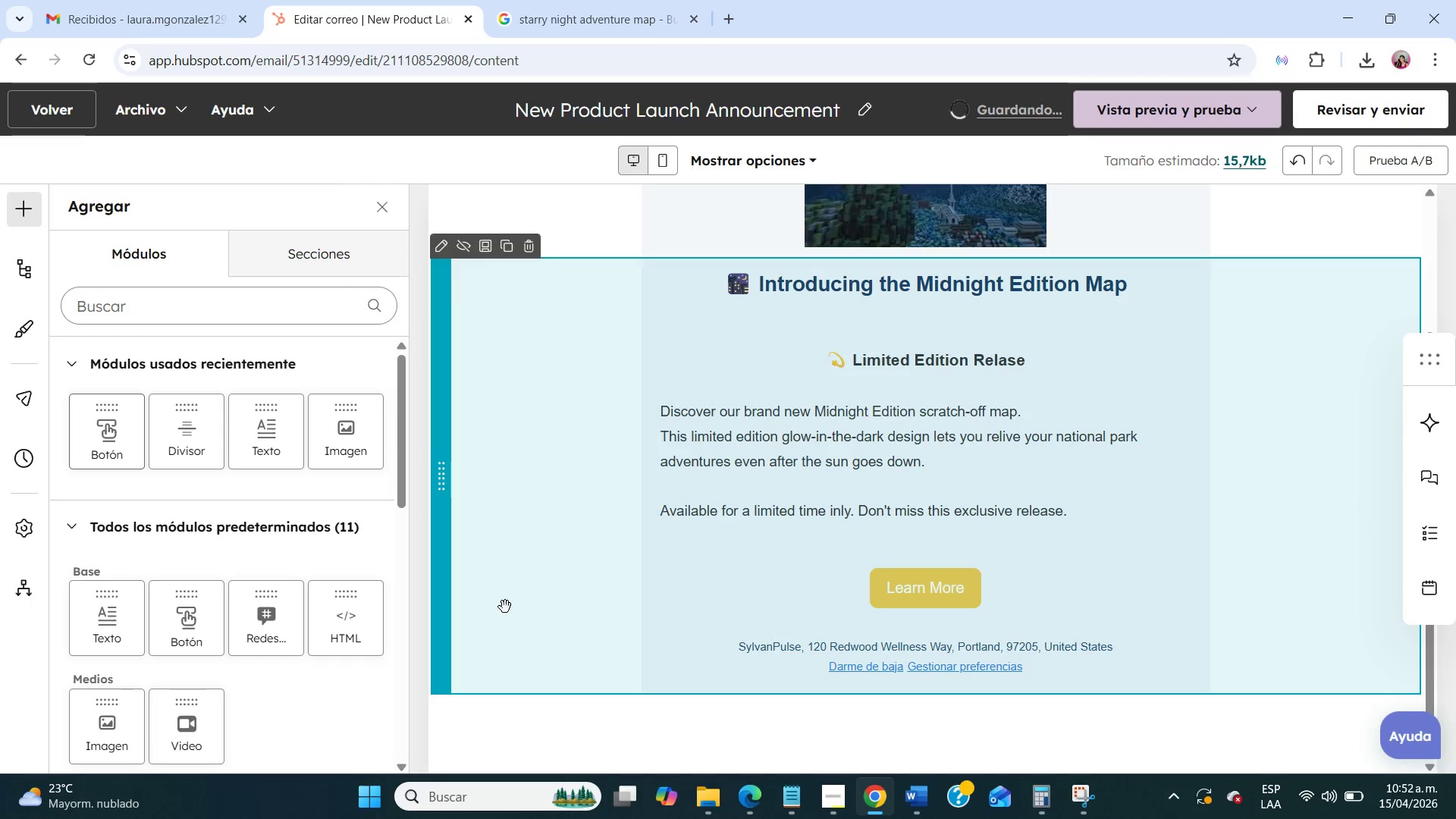 
scroll: coordinate [505, 607], scroll_direction: down, amount: 5.0
 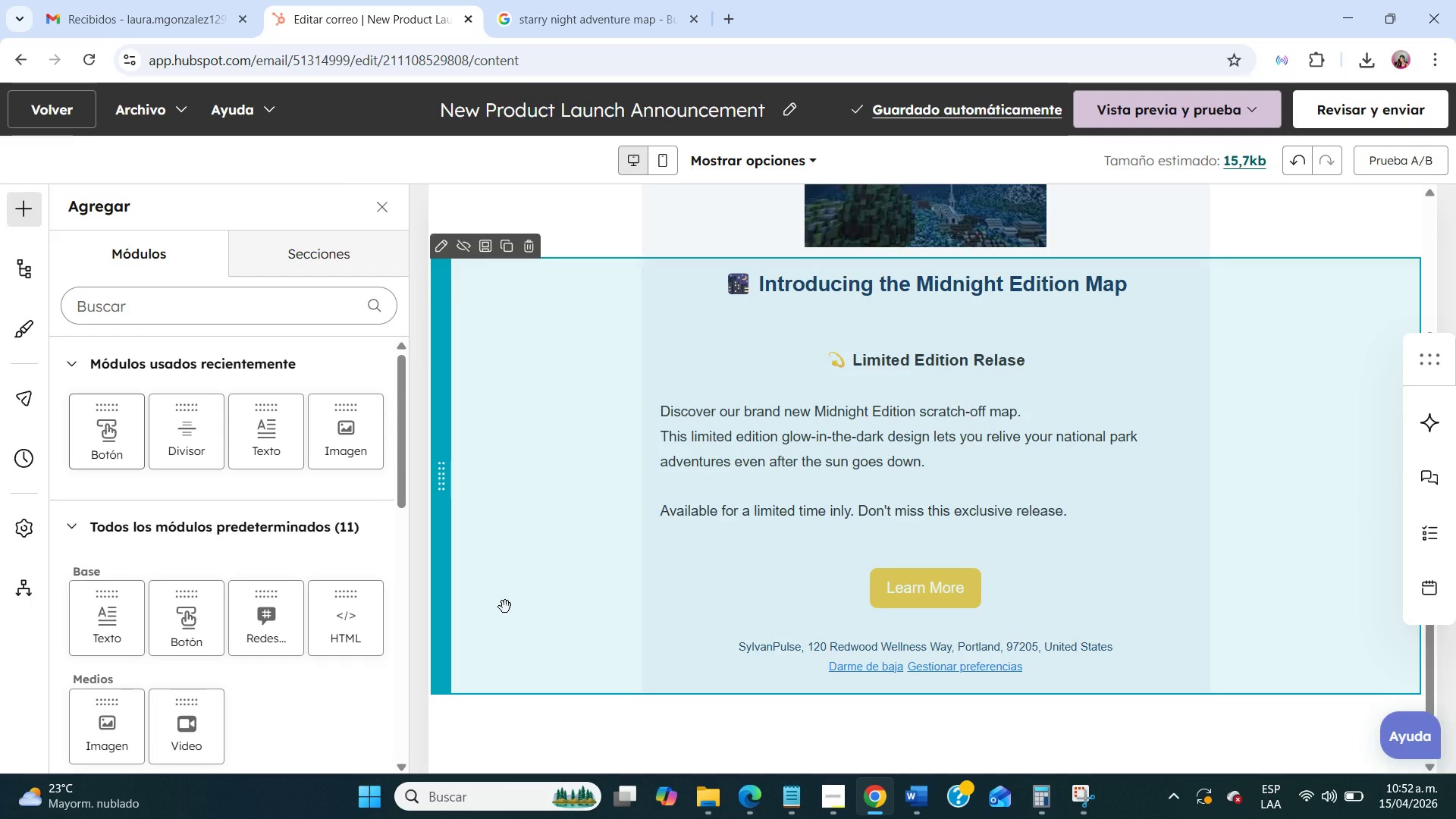 
scroll: coordinate [505, 607], scroll_direction: up, amount: 5.0
 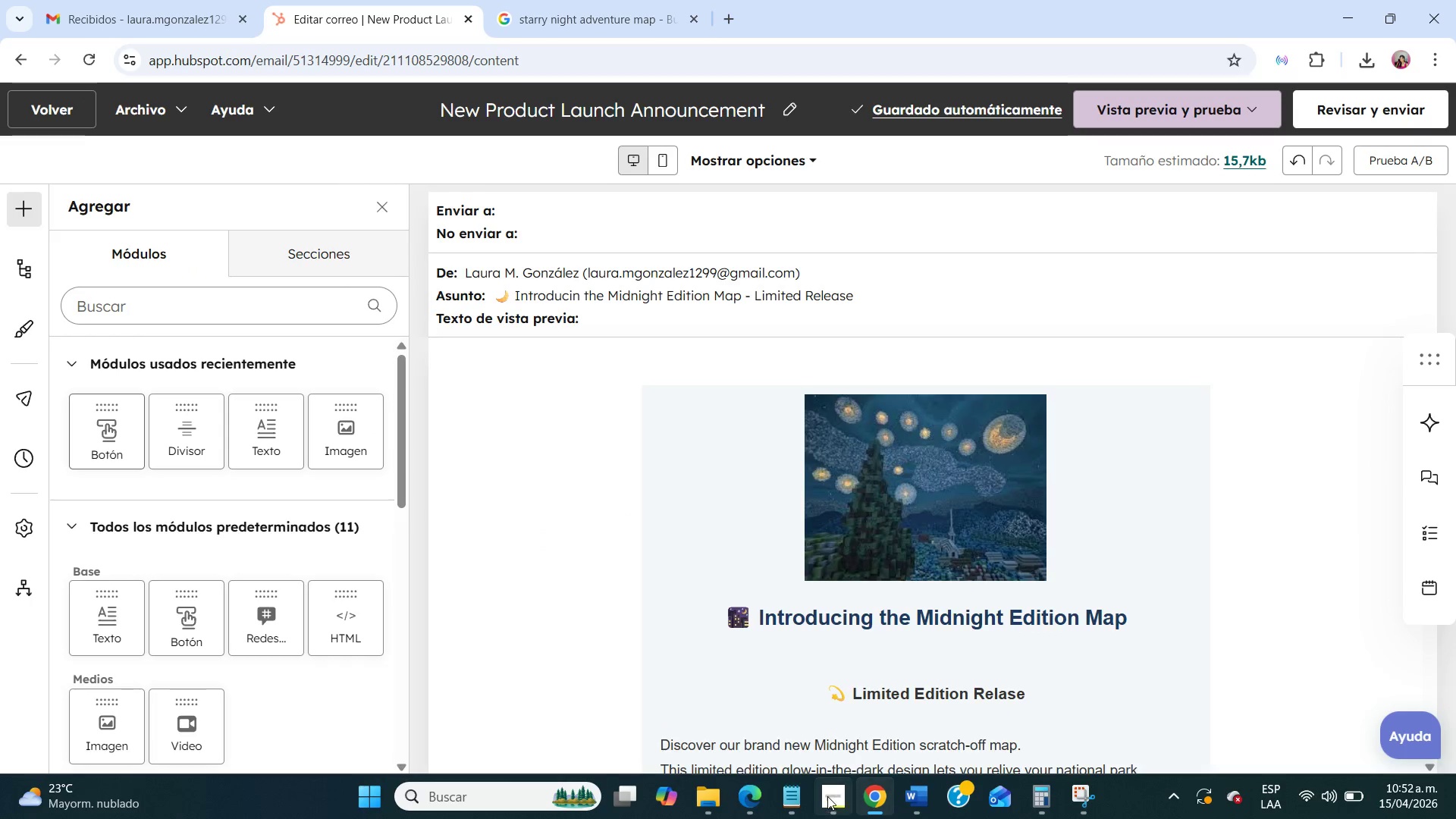 
left_click([824, 797])